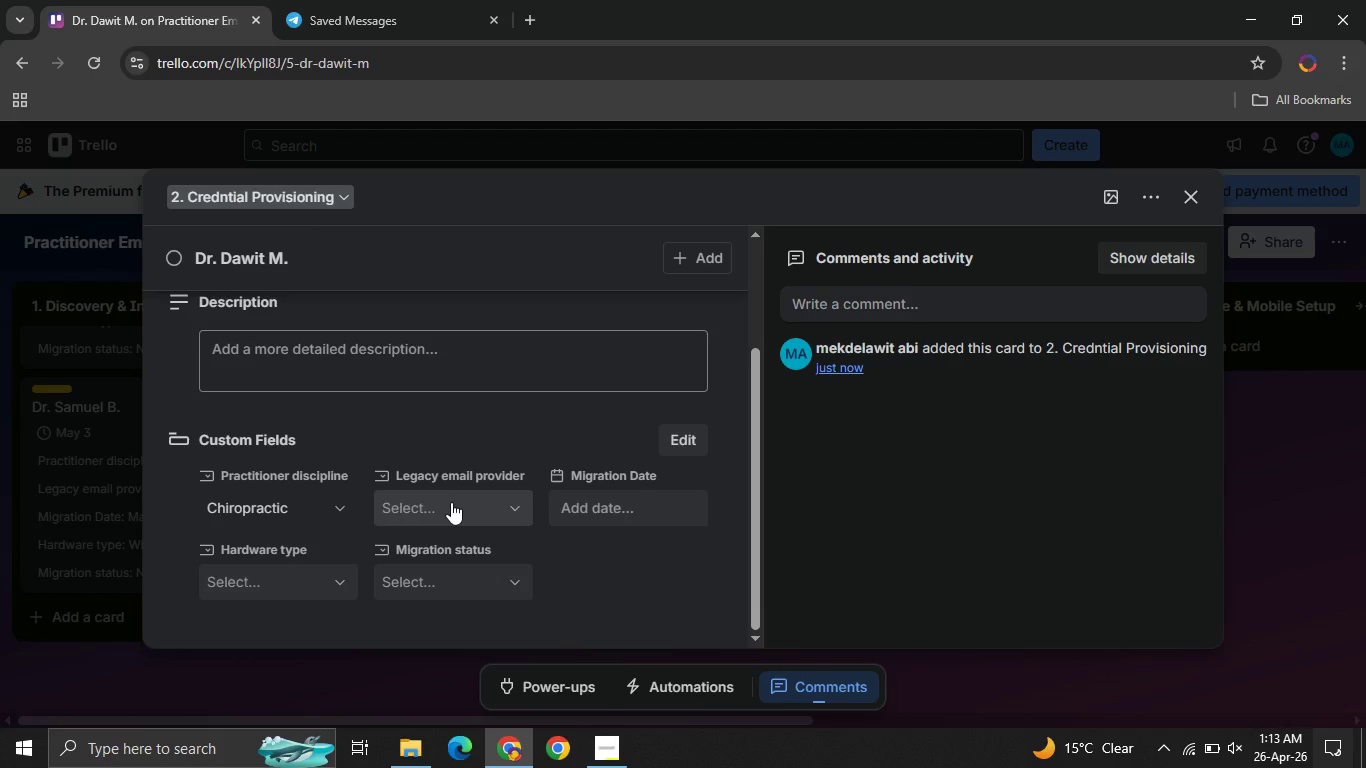 
left_click([451, 502])
 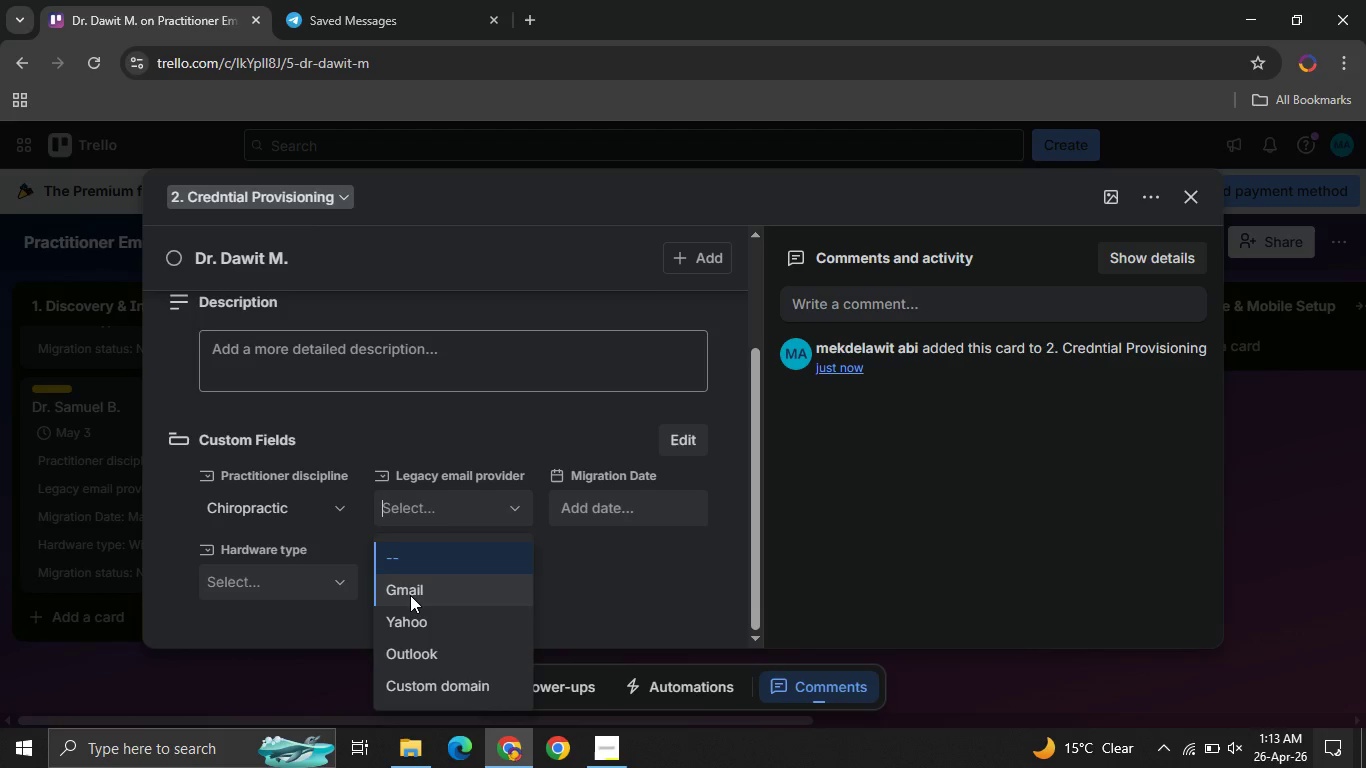 
left_click([410, 595])
 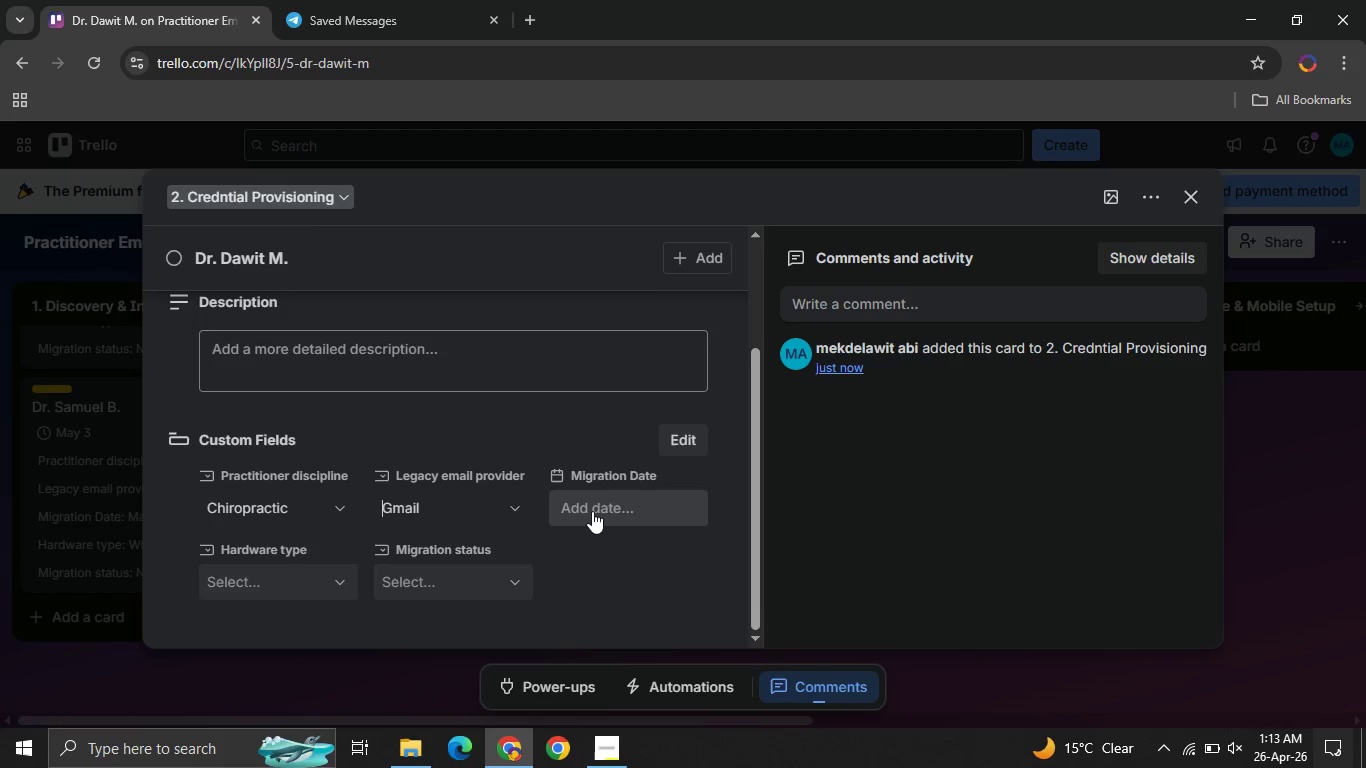 
left_click([592, 511])
 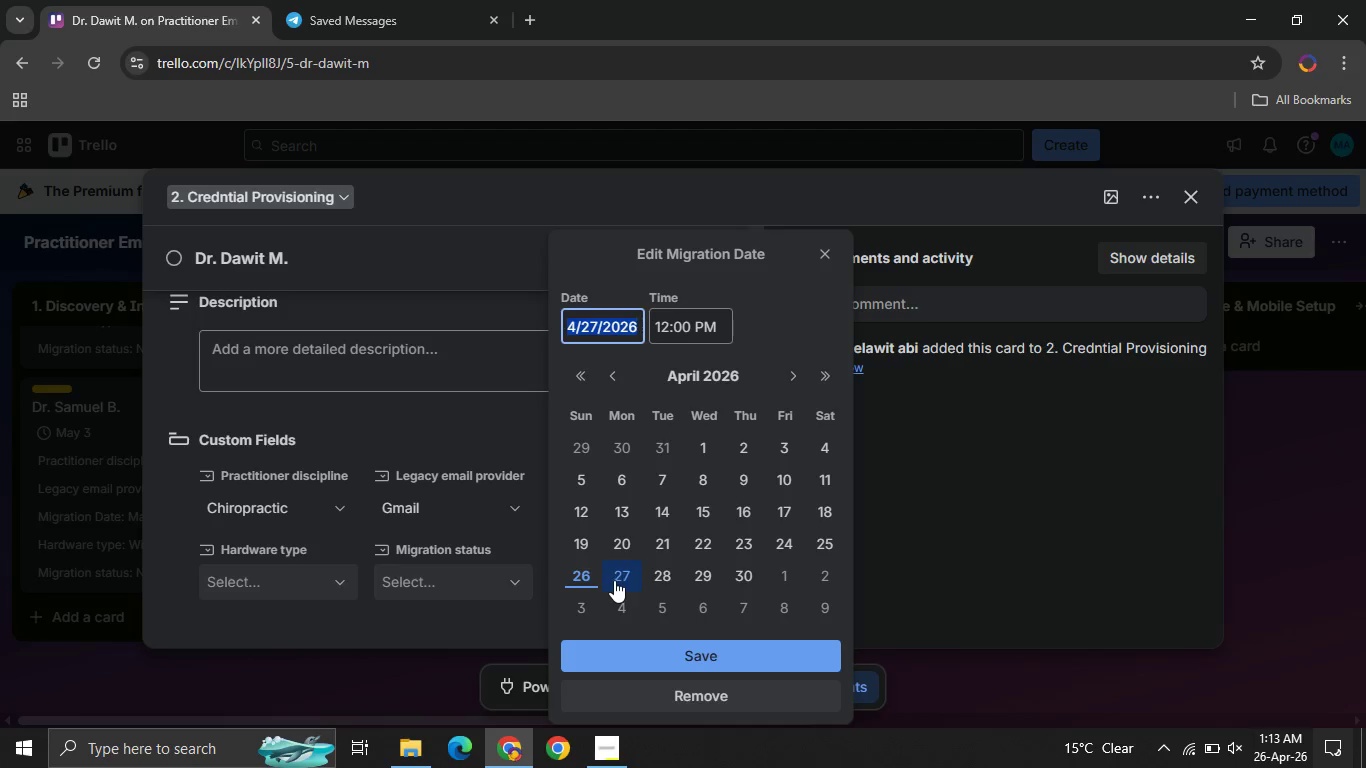 
left_click([614, 580])
 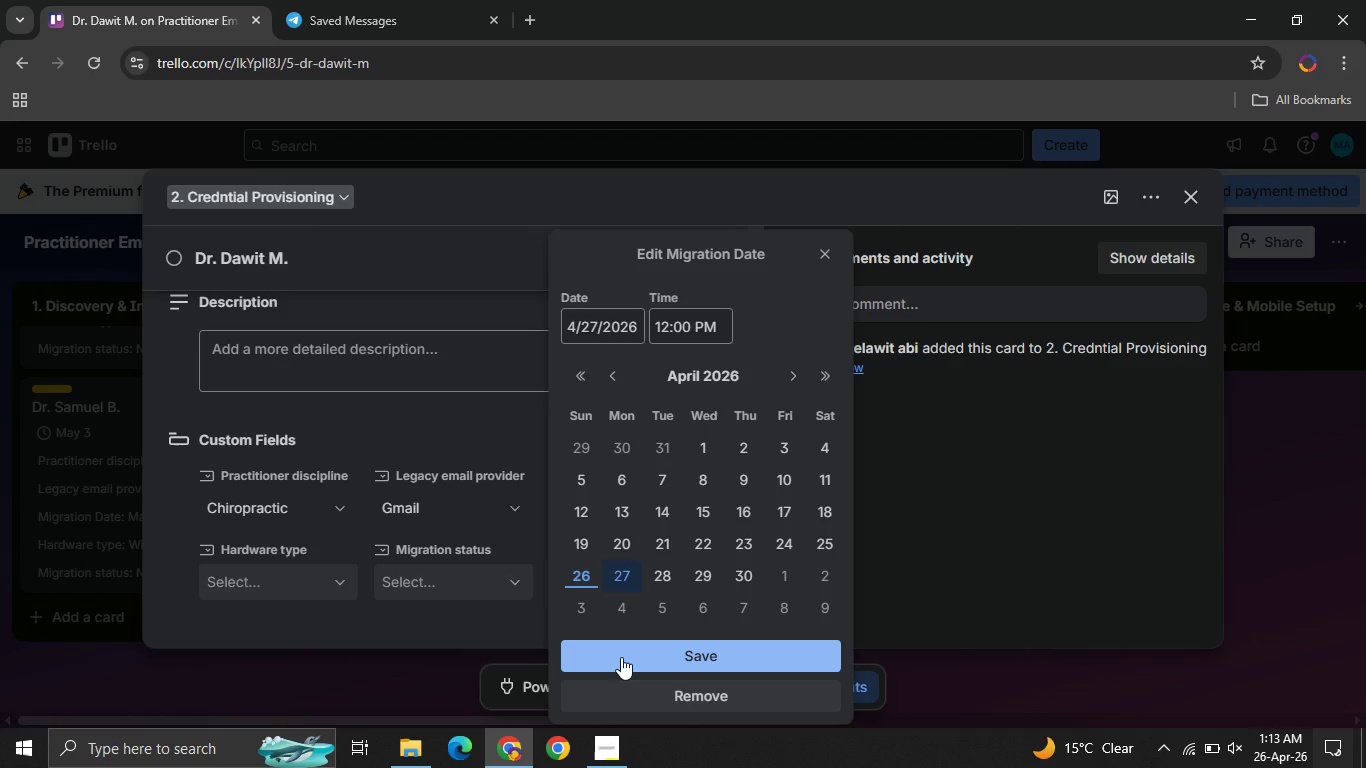 
left_click([621, 657])
 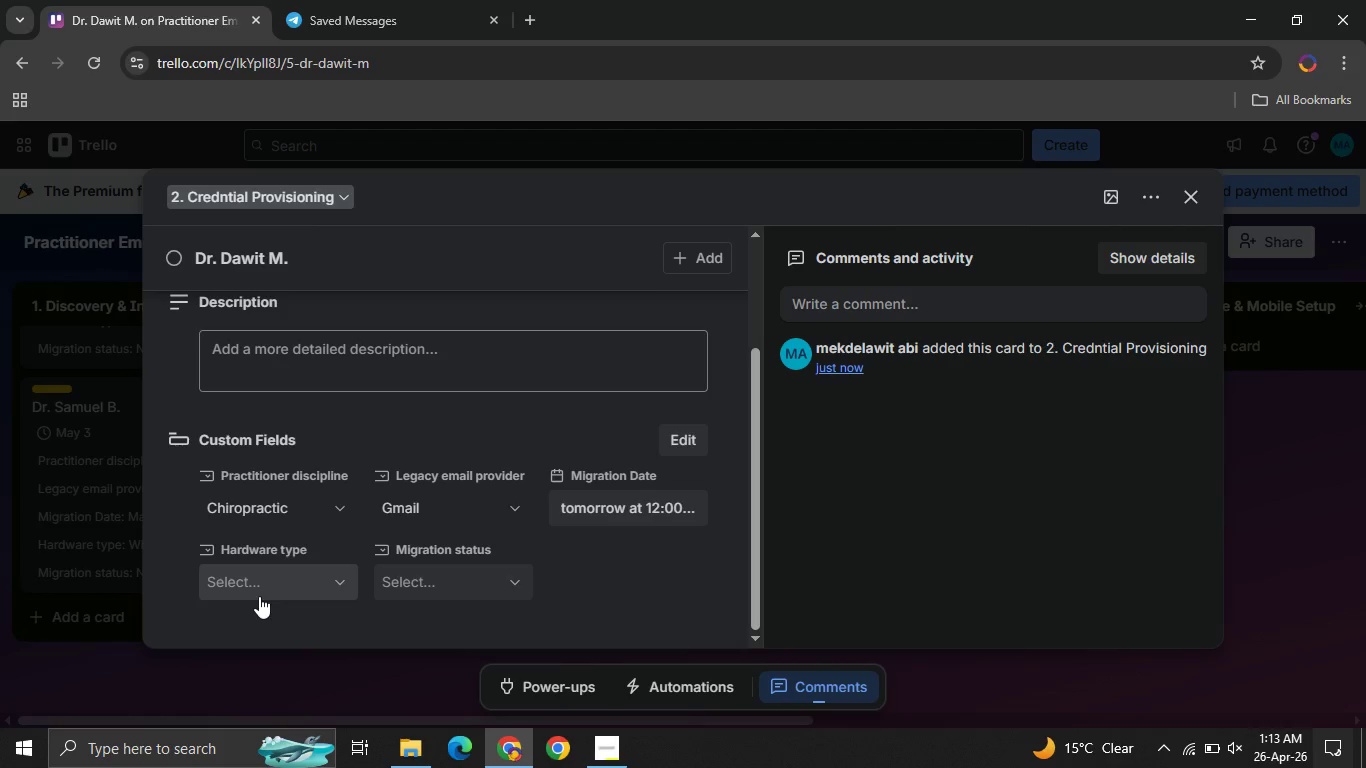 
left_click([240, 578])
 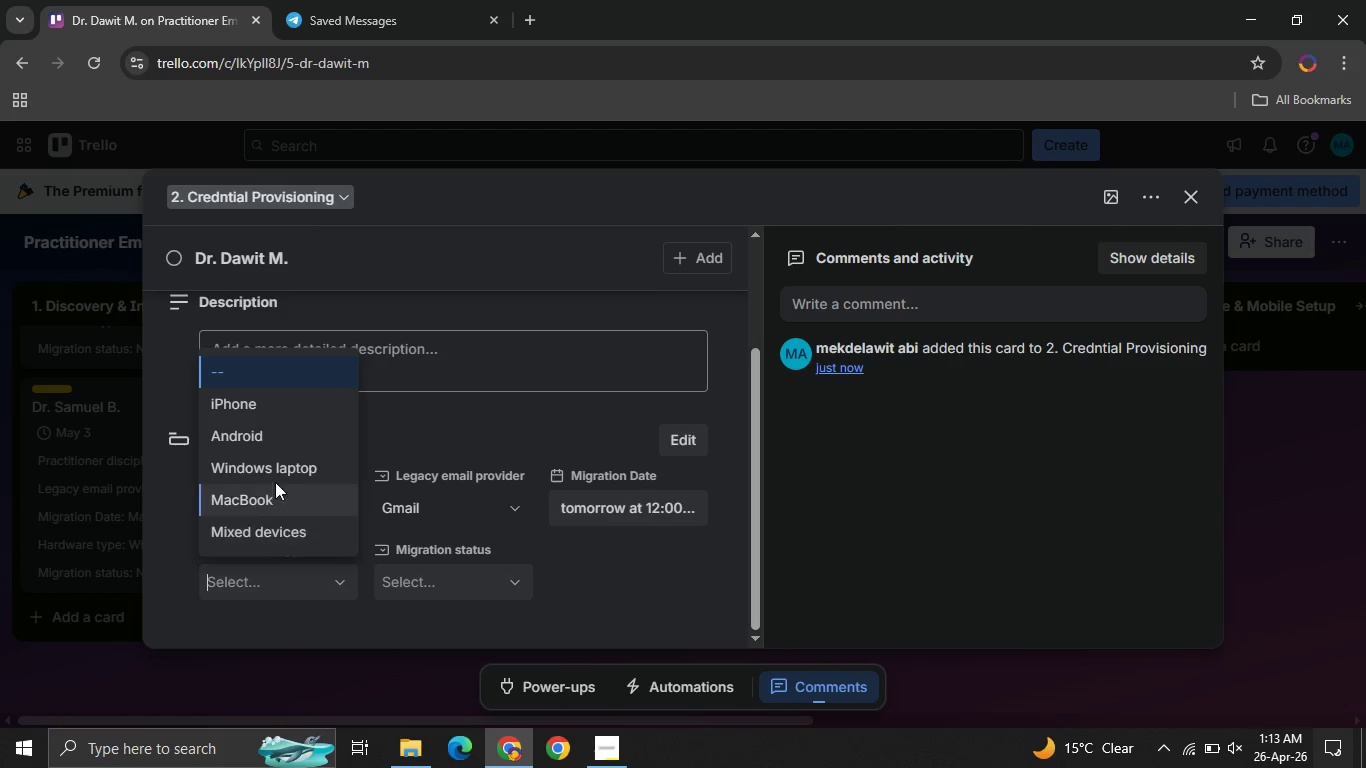 
left_click([274, 489])
 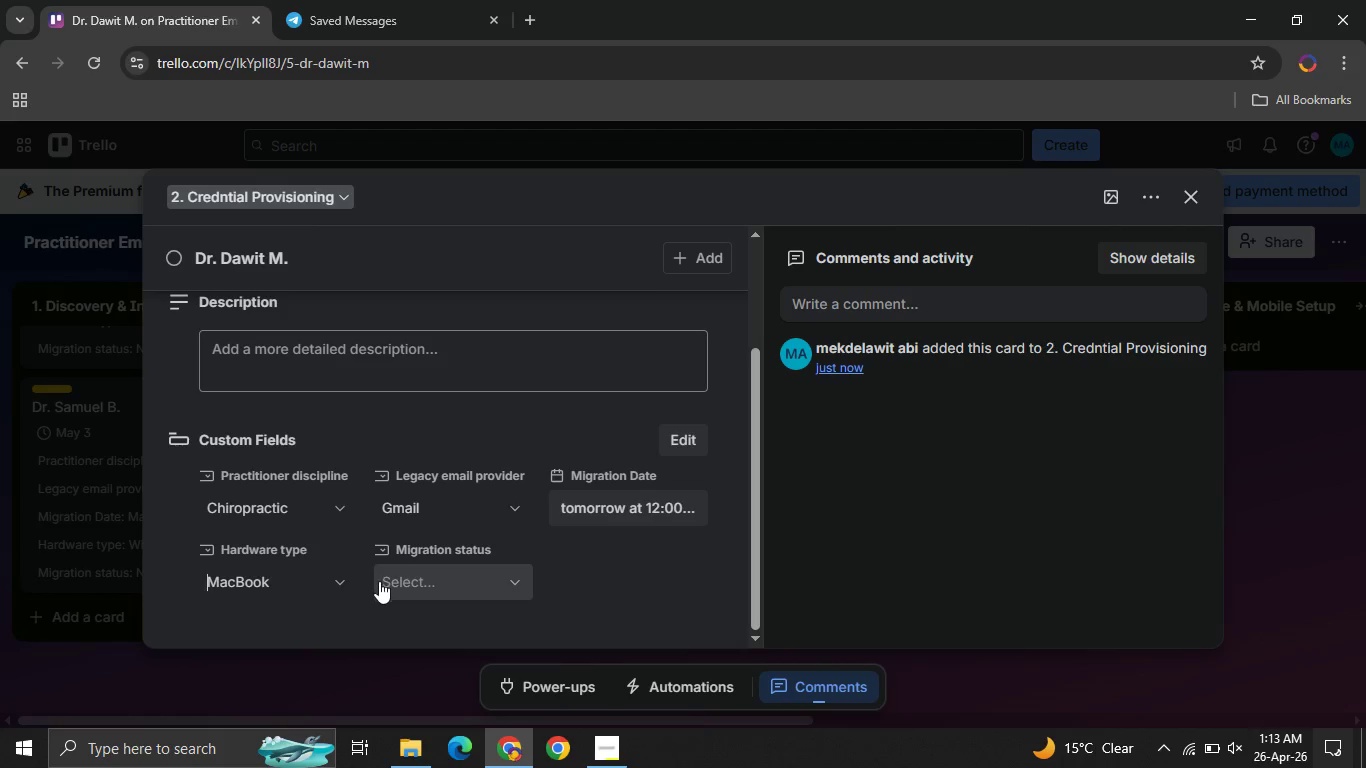 
left_click([379, 581])
 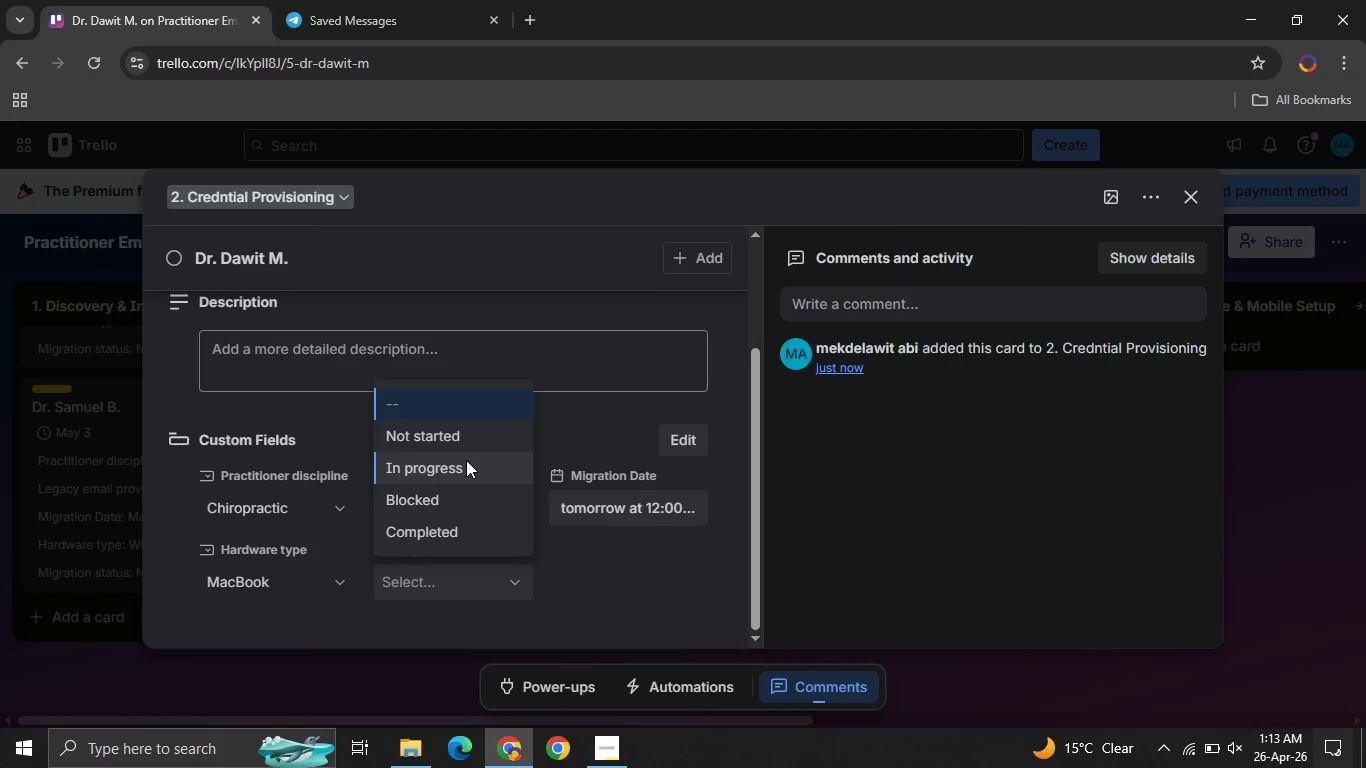 
left_click([466, 460])
 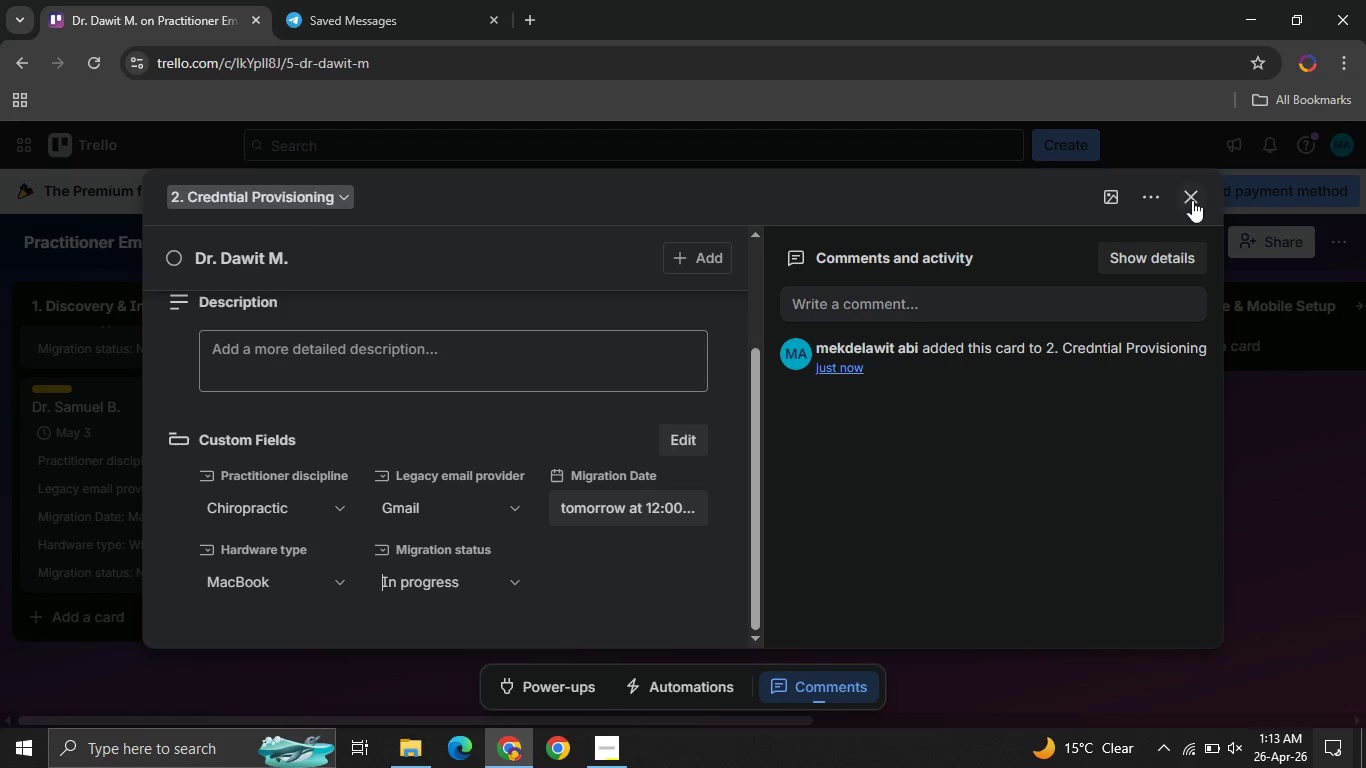 
left_click([1192, 200])
 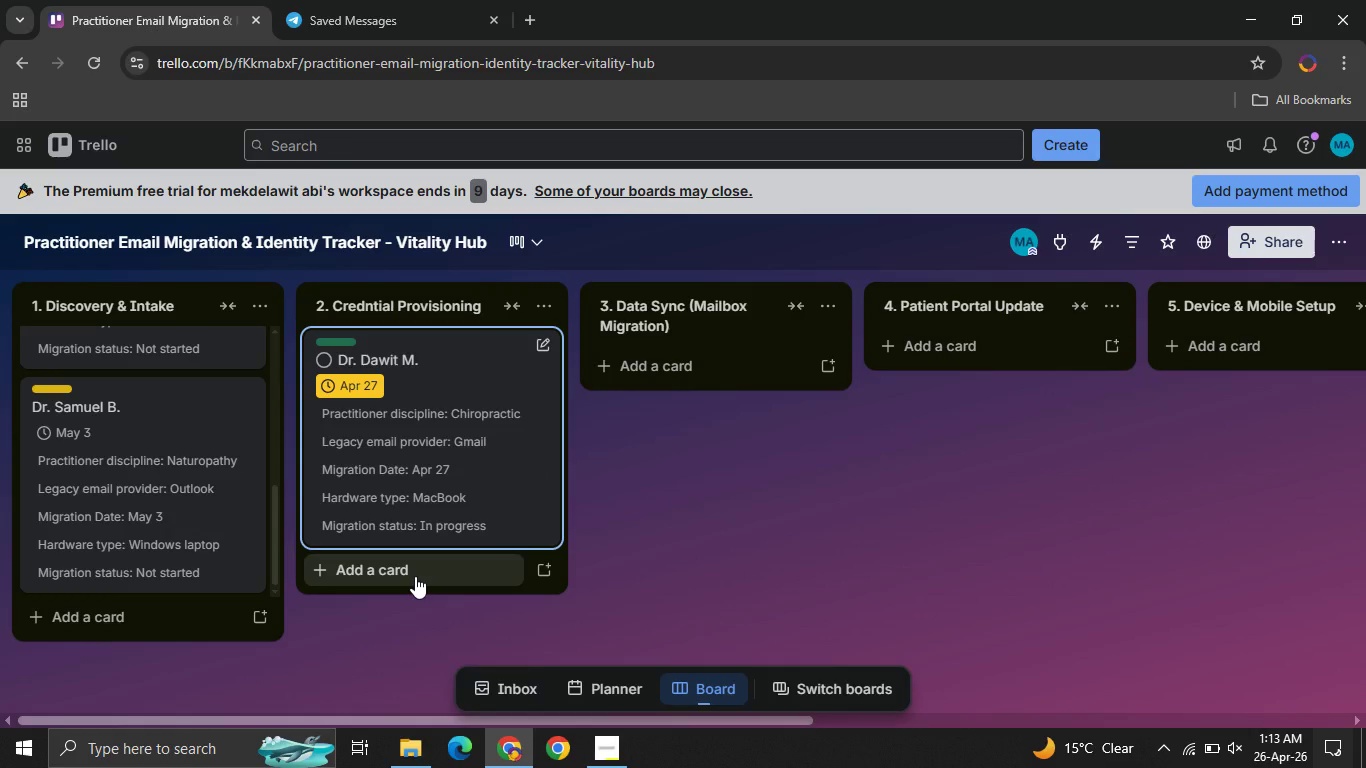 
wait(5.47)
 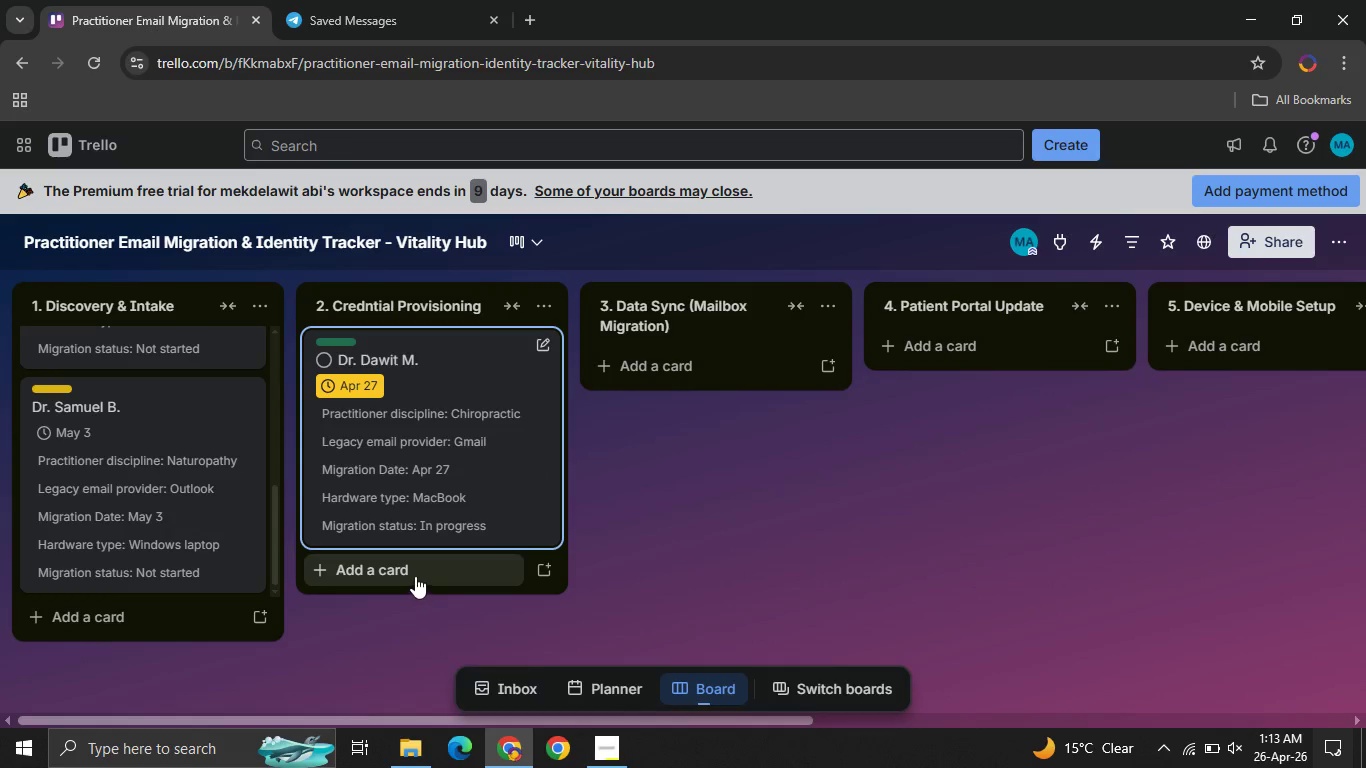 
left_click([415, 576])
 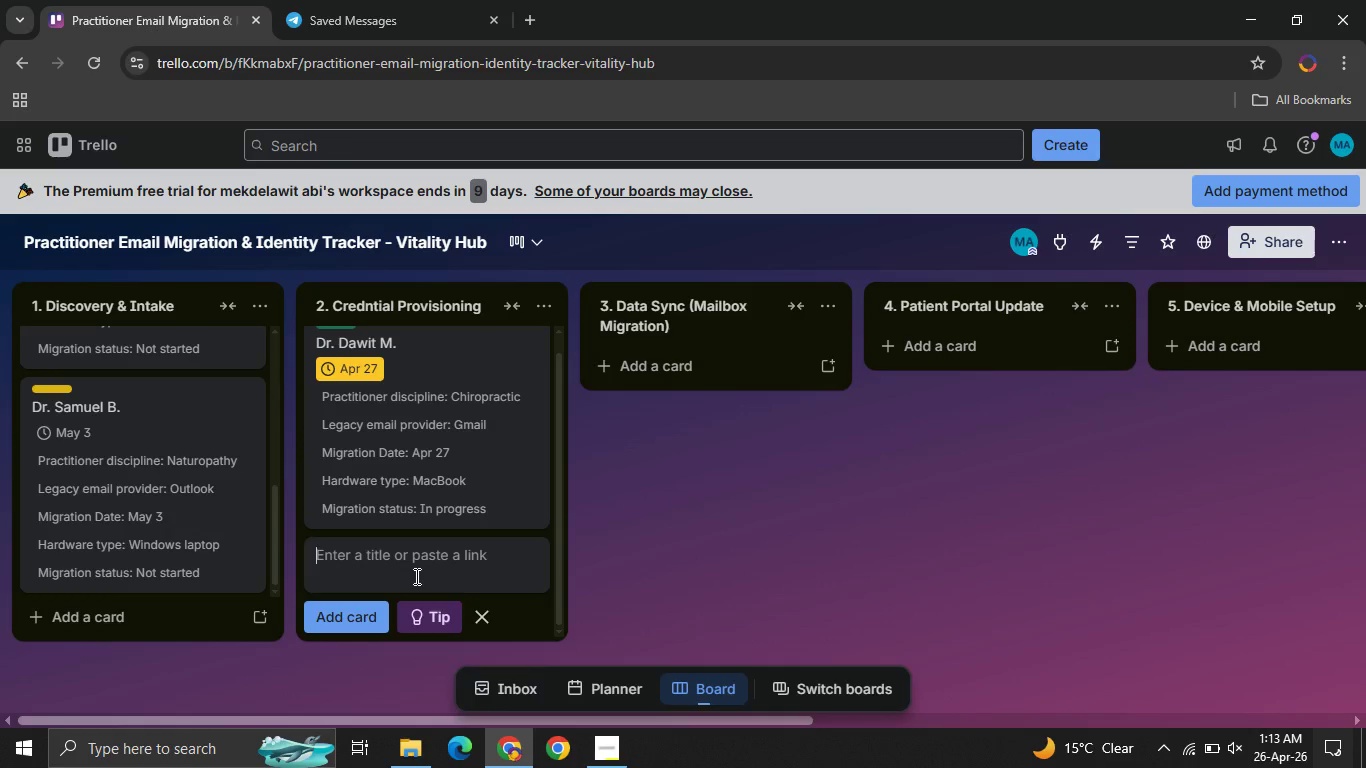 
type(Ros )
key(Backspace)
type(e F. )
 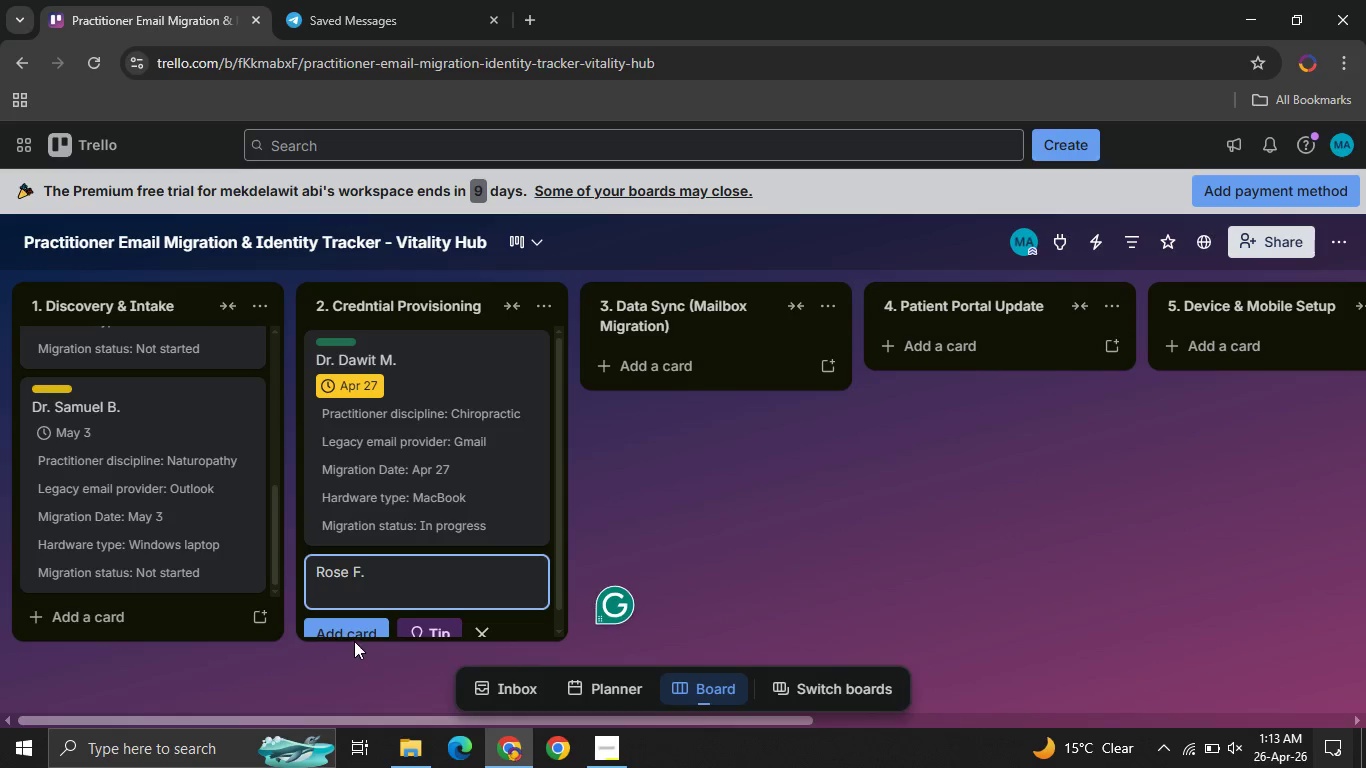 
left_click([354, 634])
 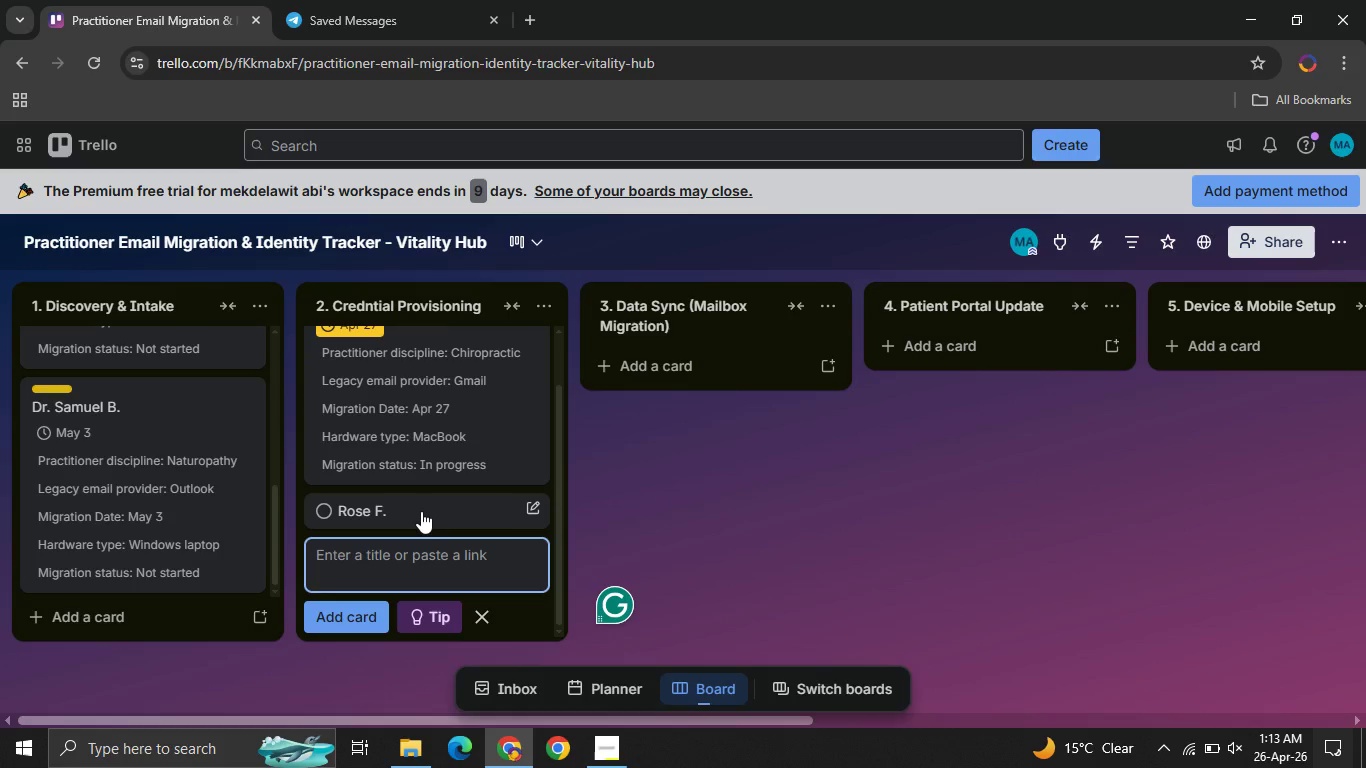 
left_click([421, 511])
 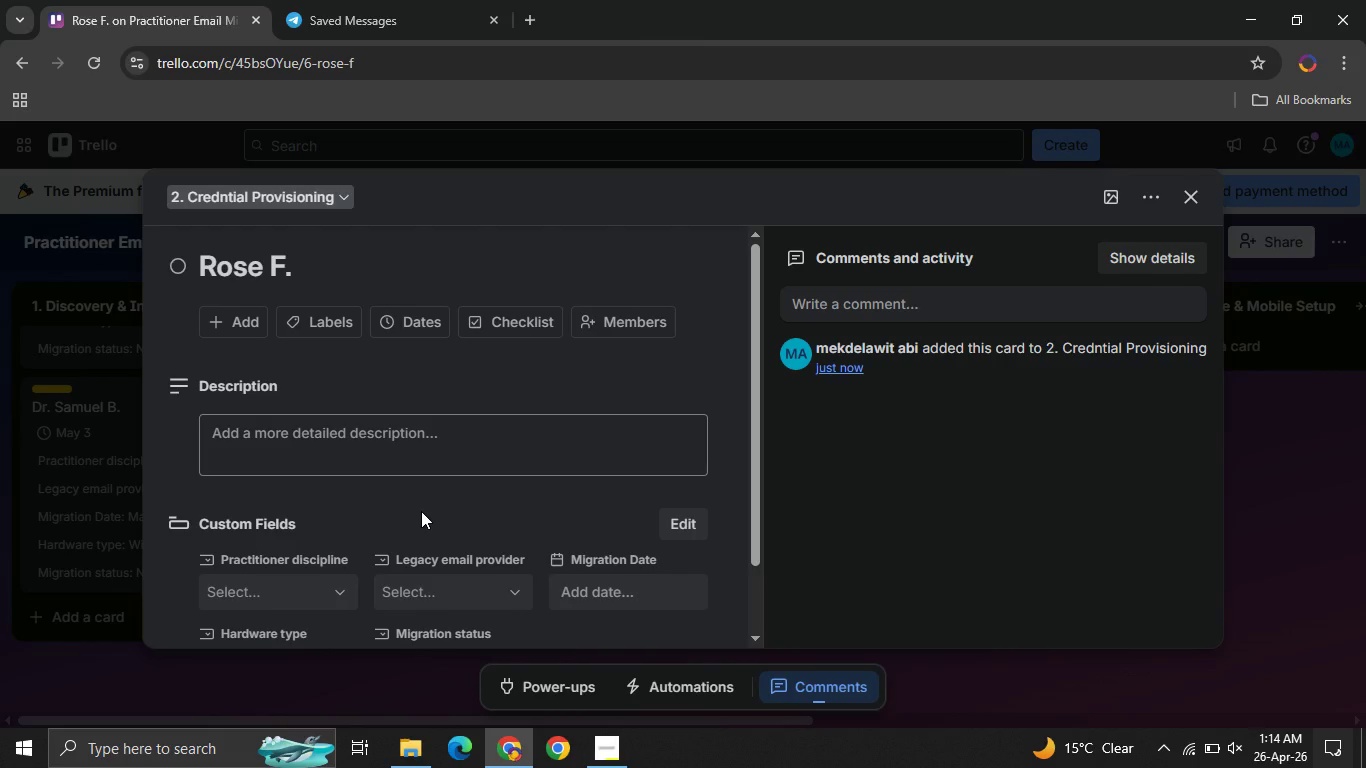 
wait(15.94)
 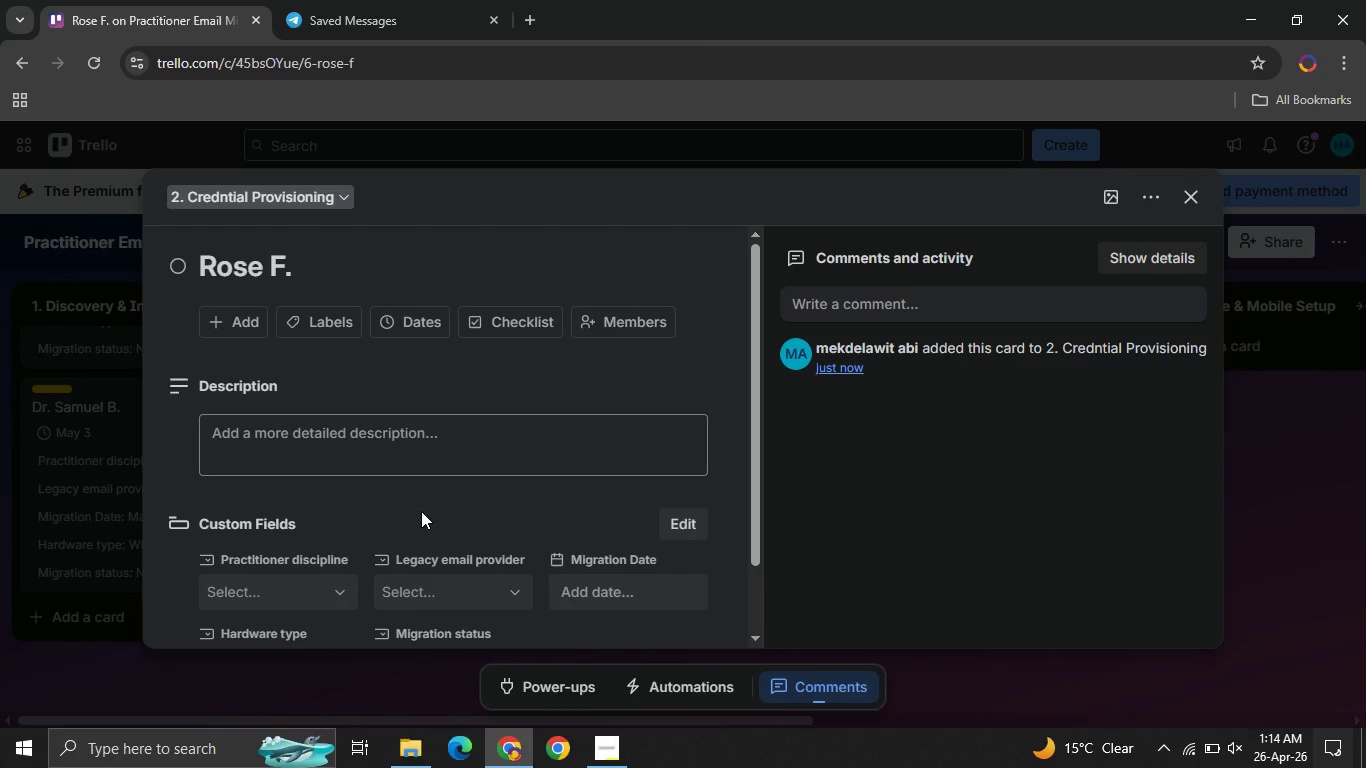 
left_click([426, 321])
 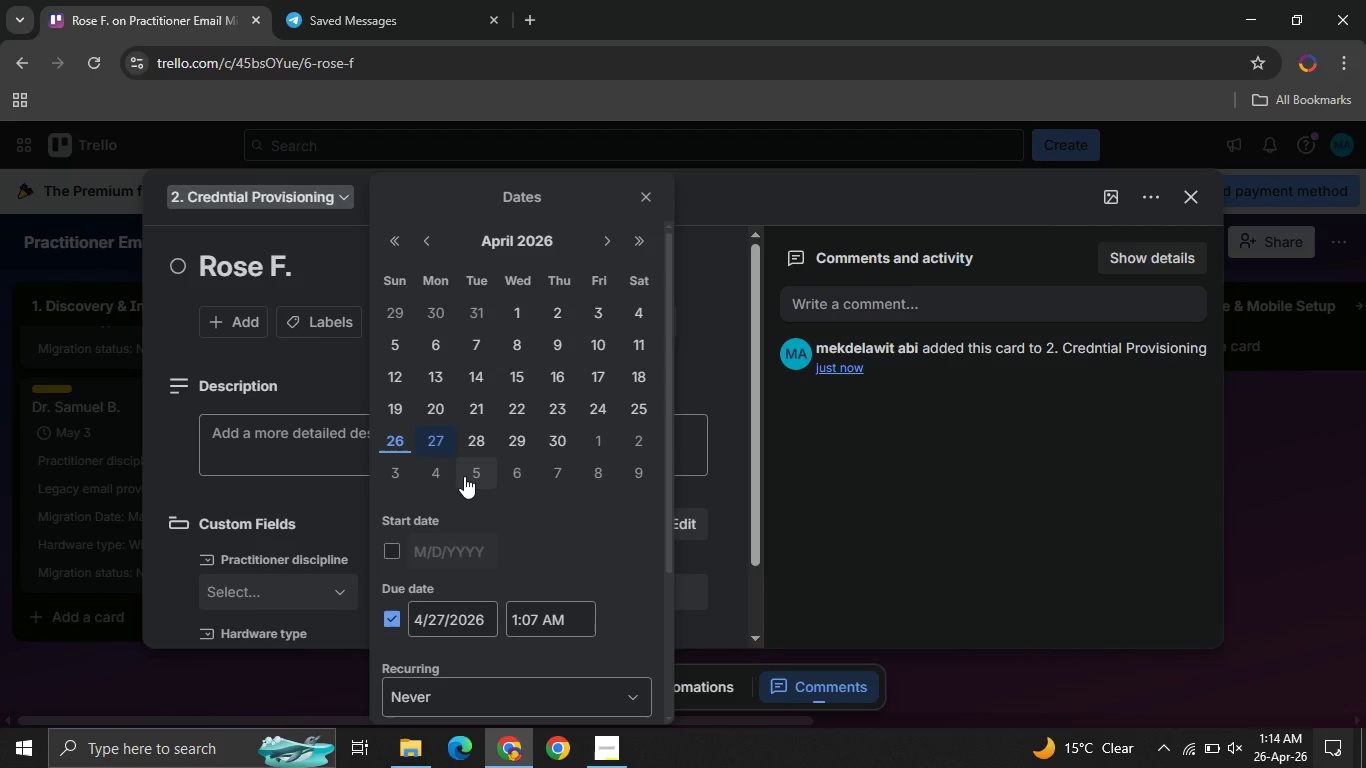 
left_click([482, 428])
 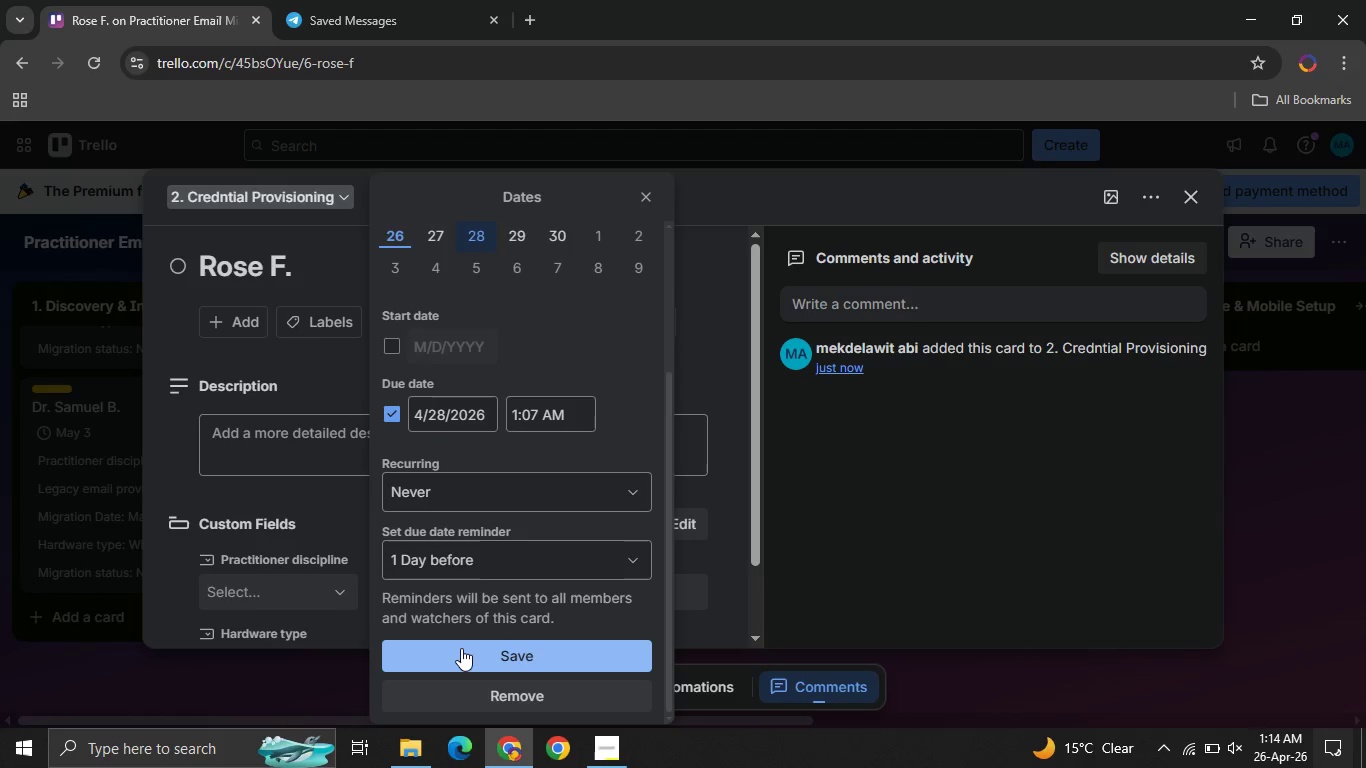 
left_click([449, 657])
 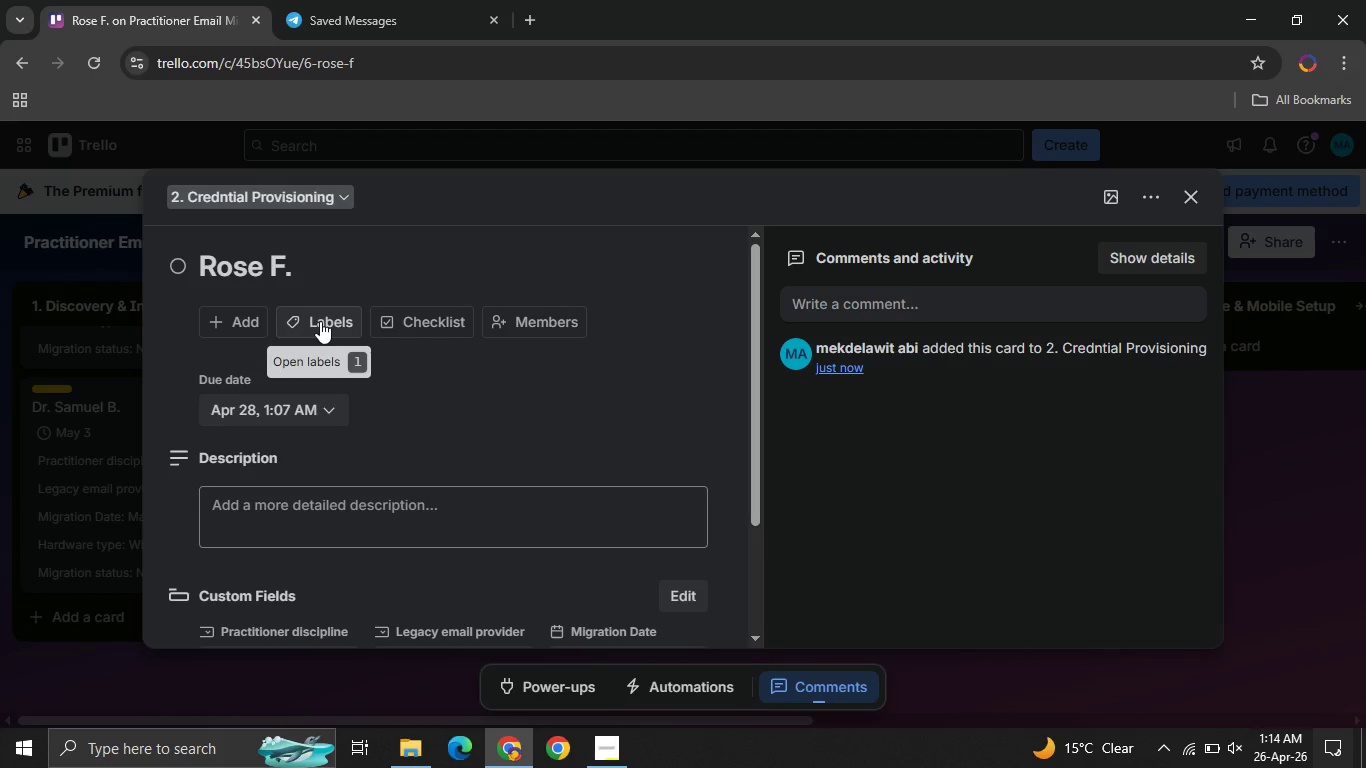 
left_click([320, 321])
 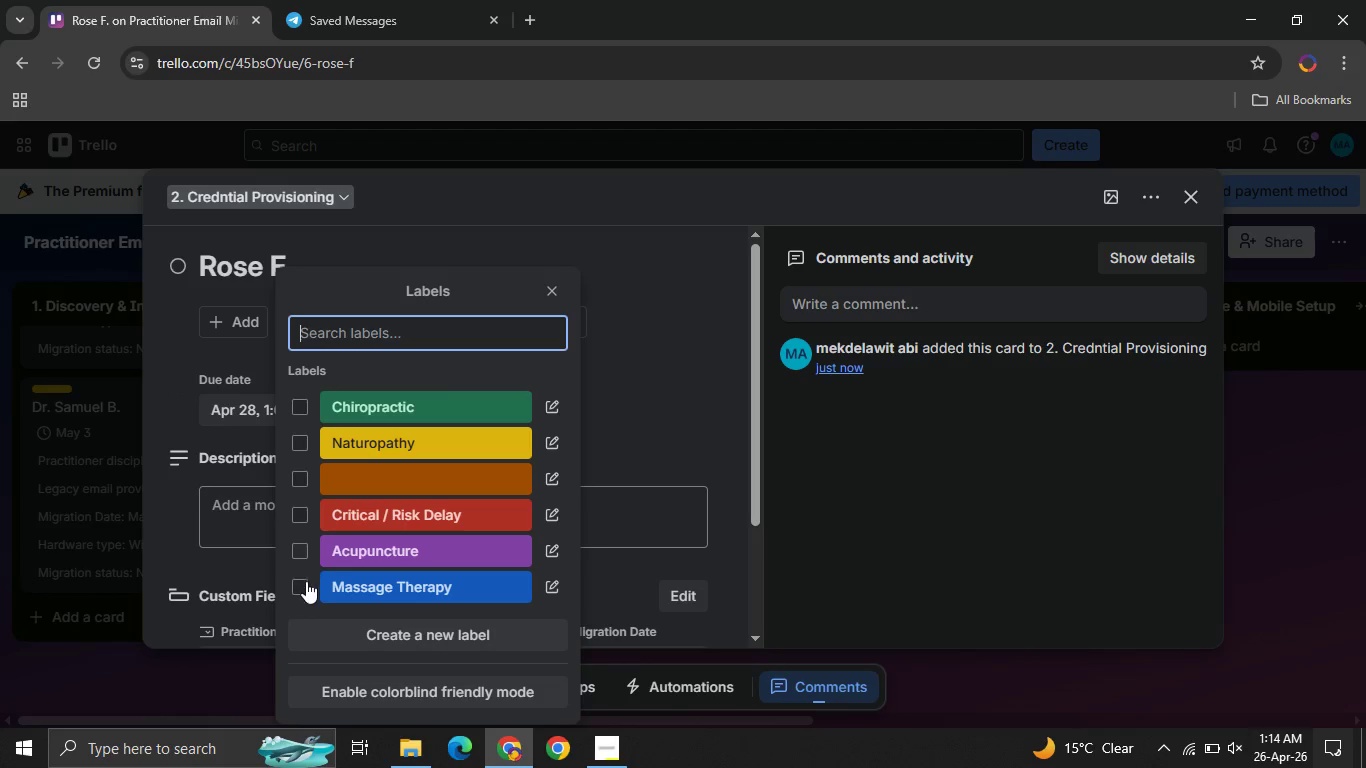 
left_click([306, 587])
 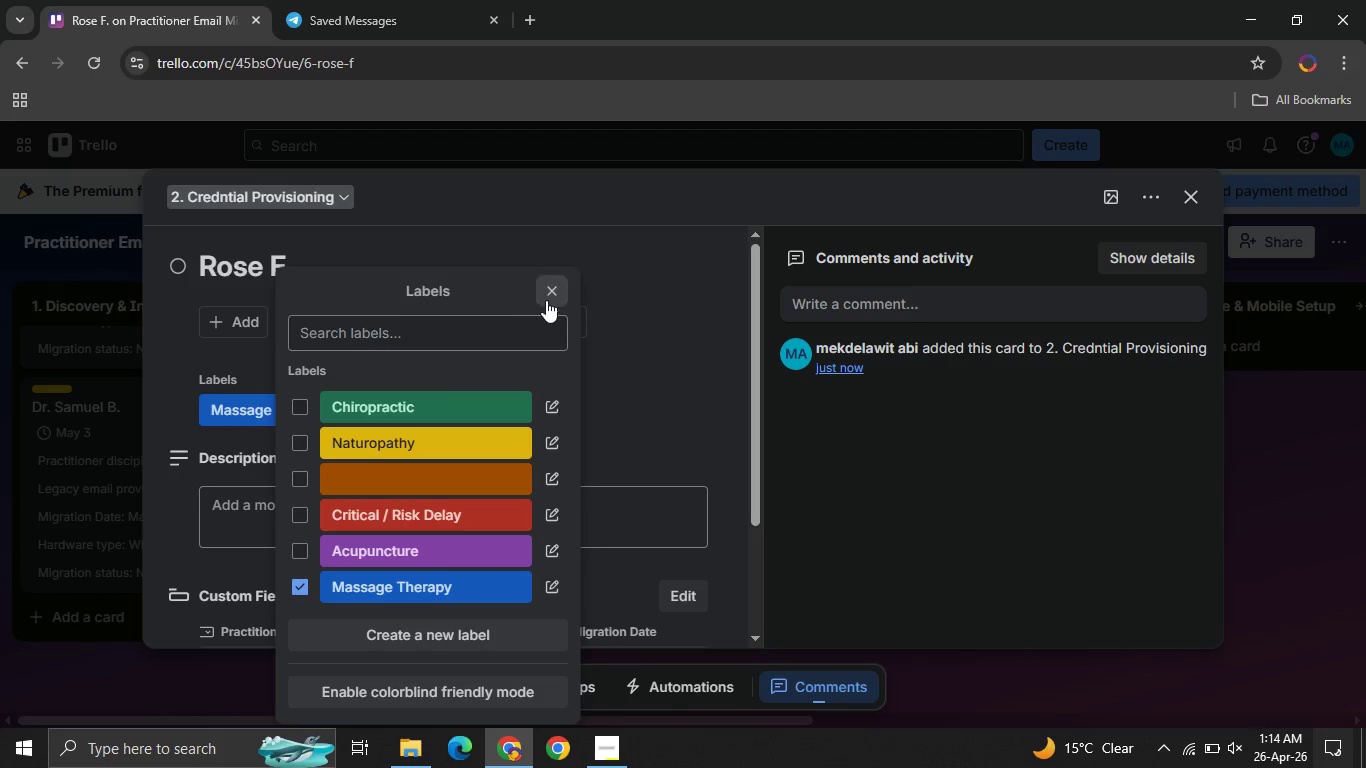 
left_click([553, 300])
 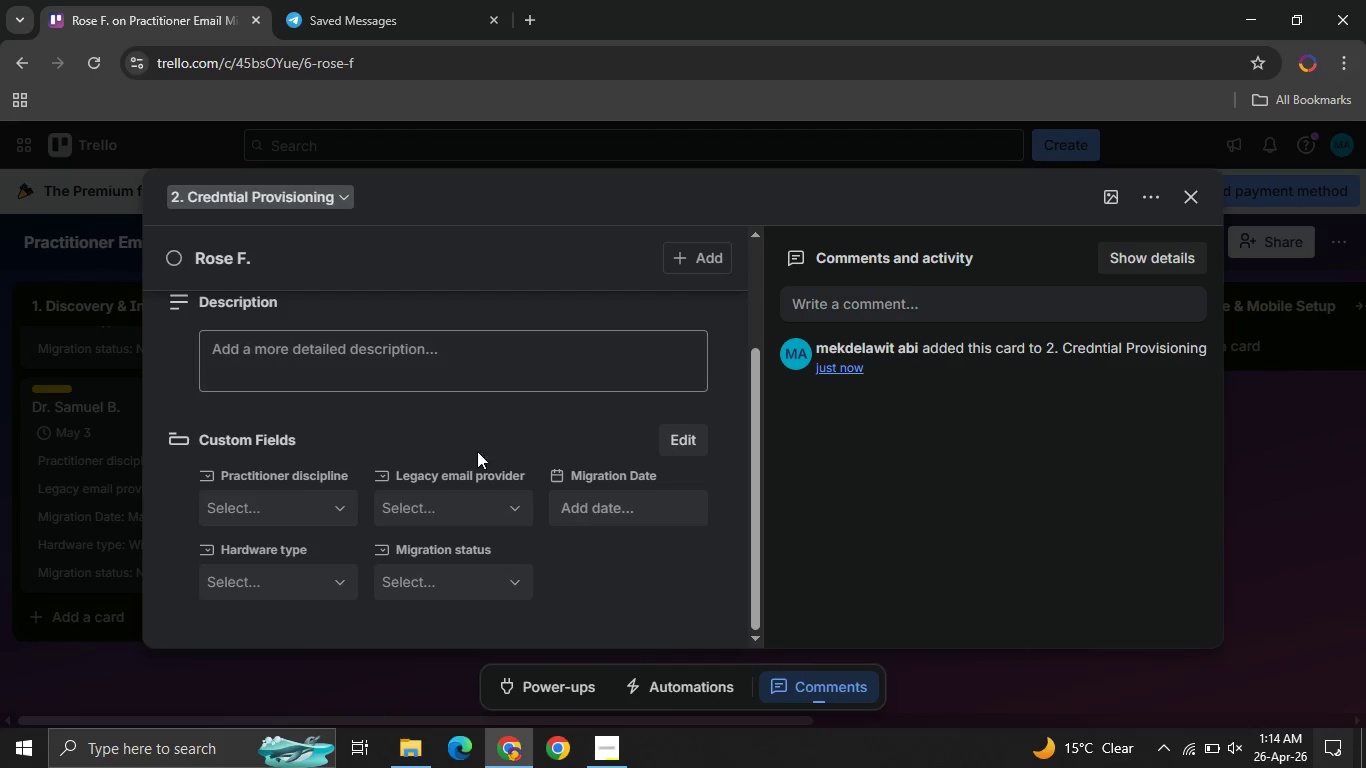 
left_click([590, 507])
 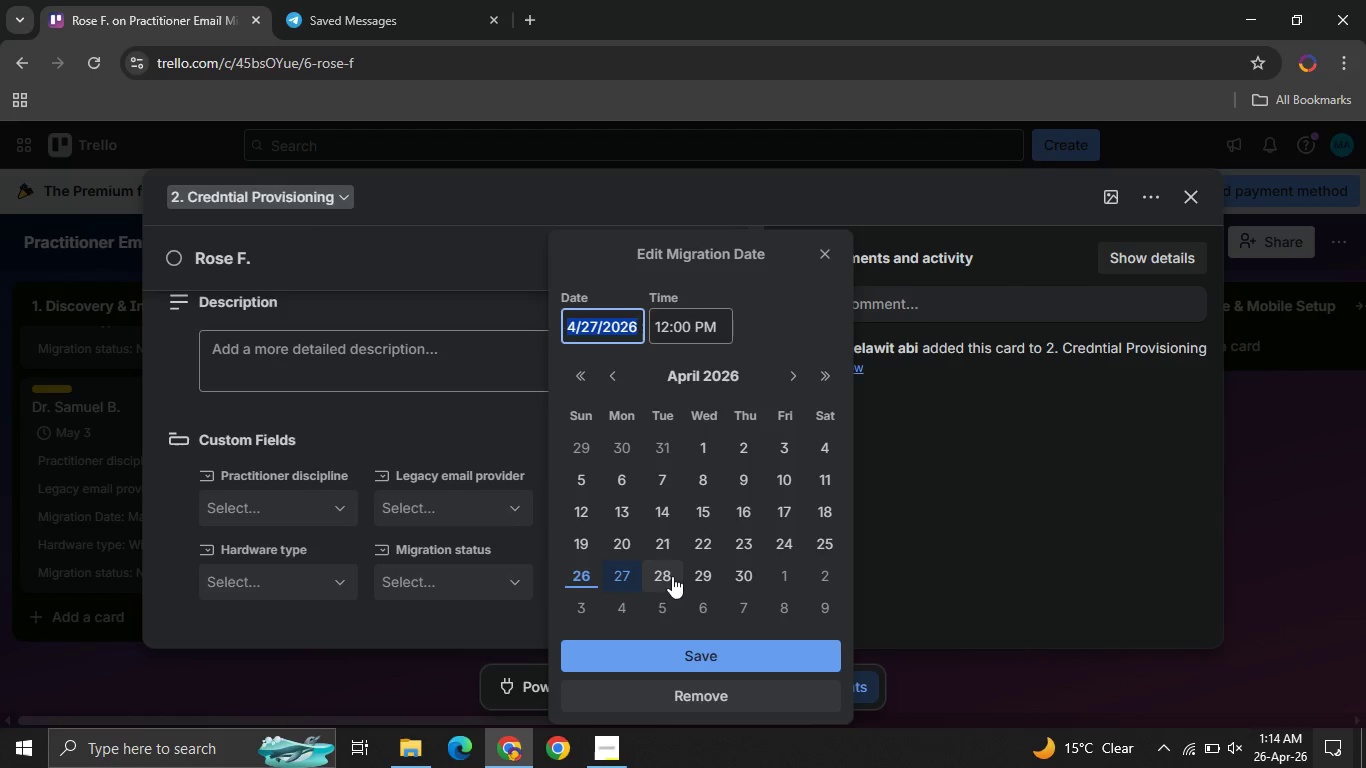 
left_click([663, 575])
 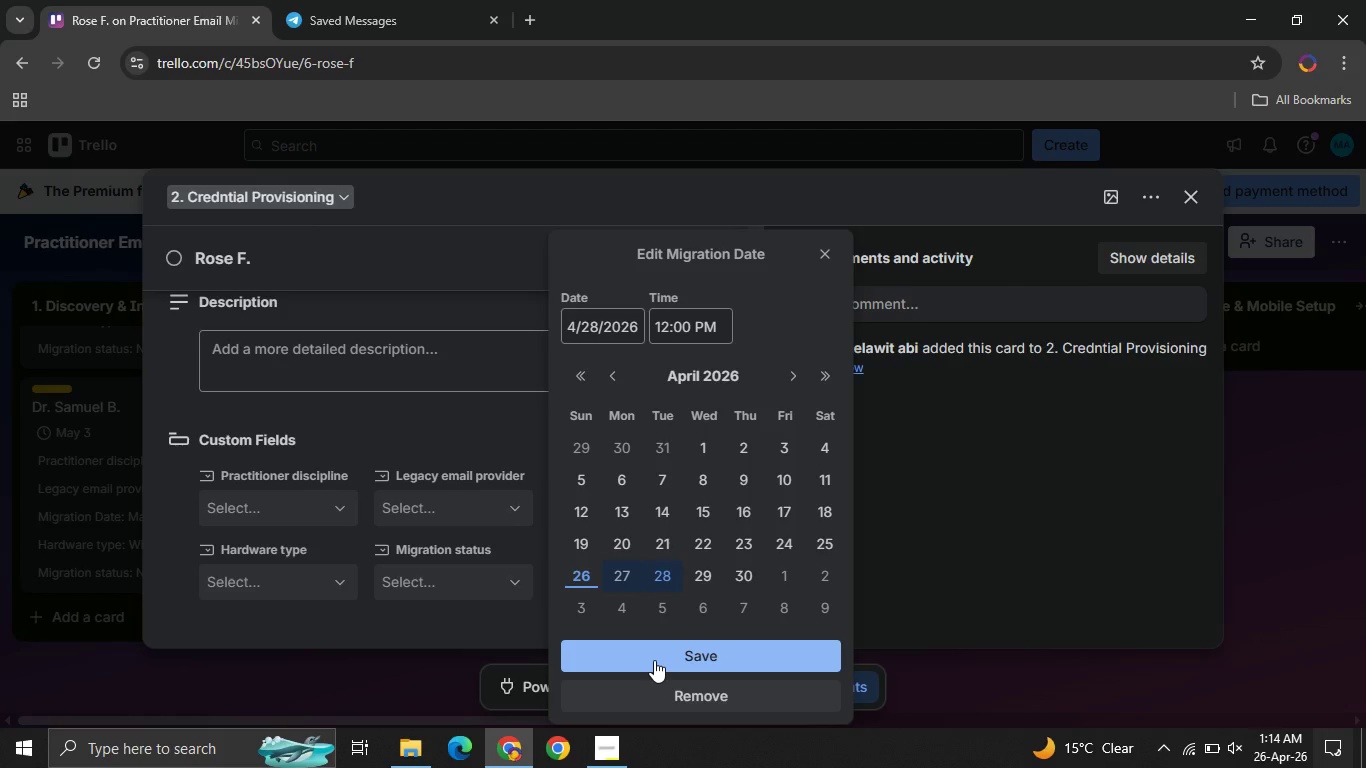 
left_click([646, 657])
 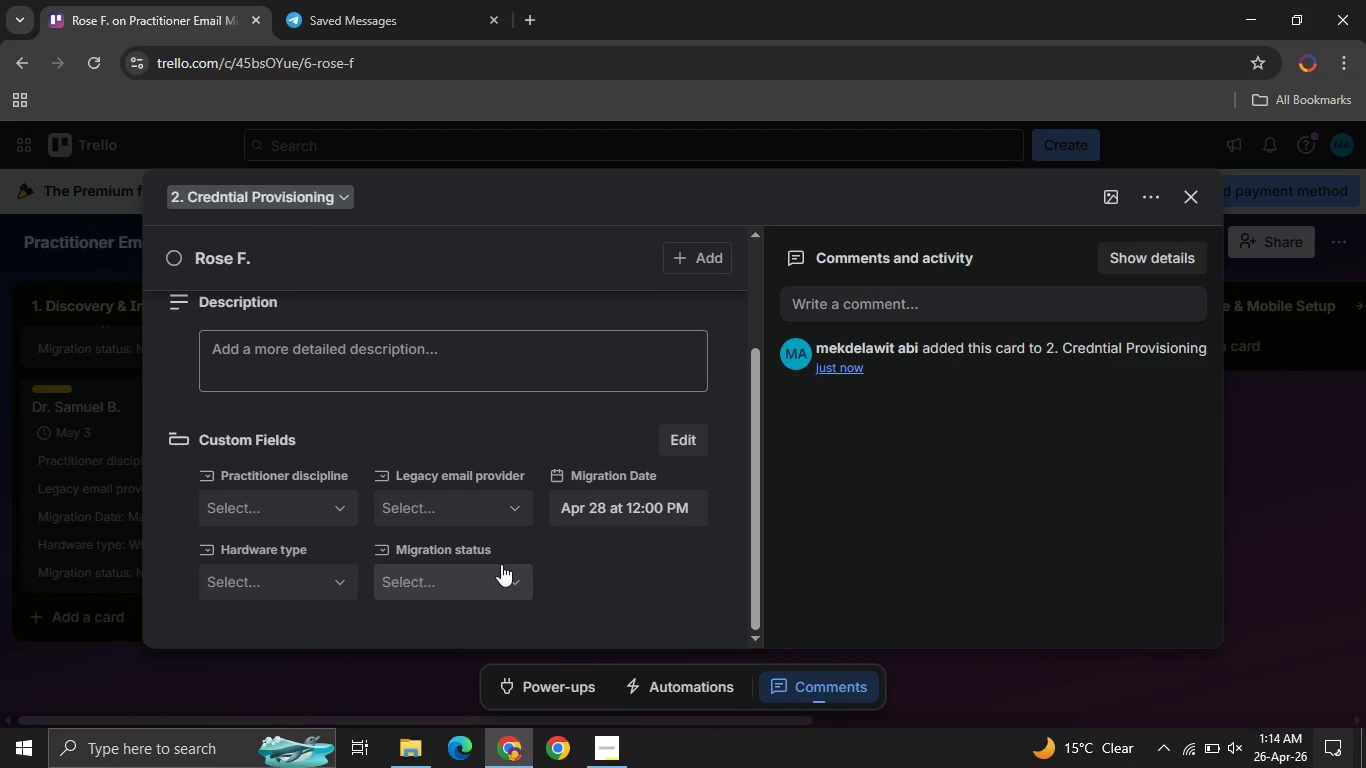 
left_click([473, 564])
 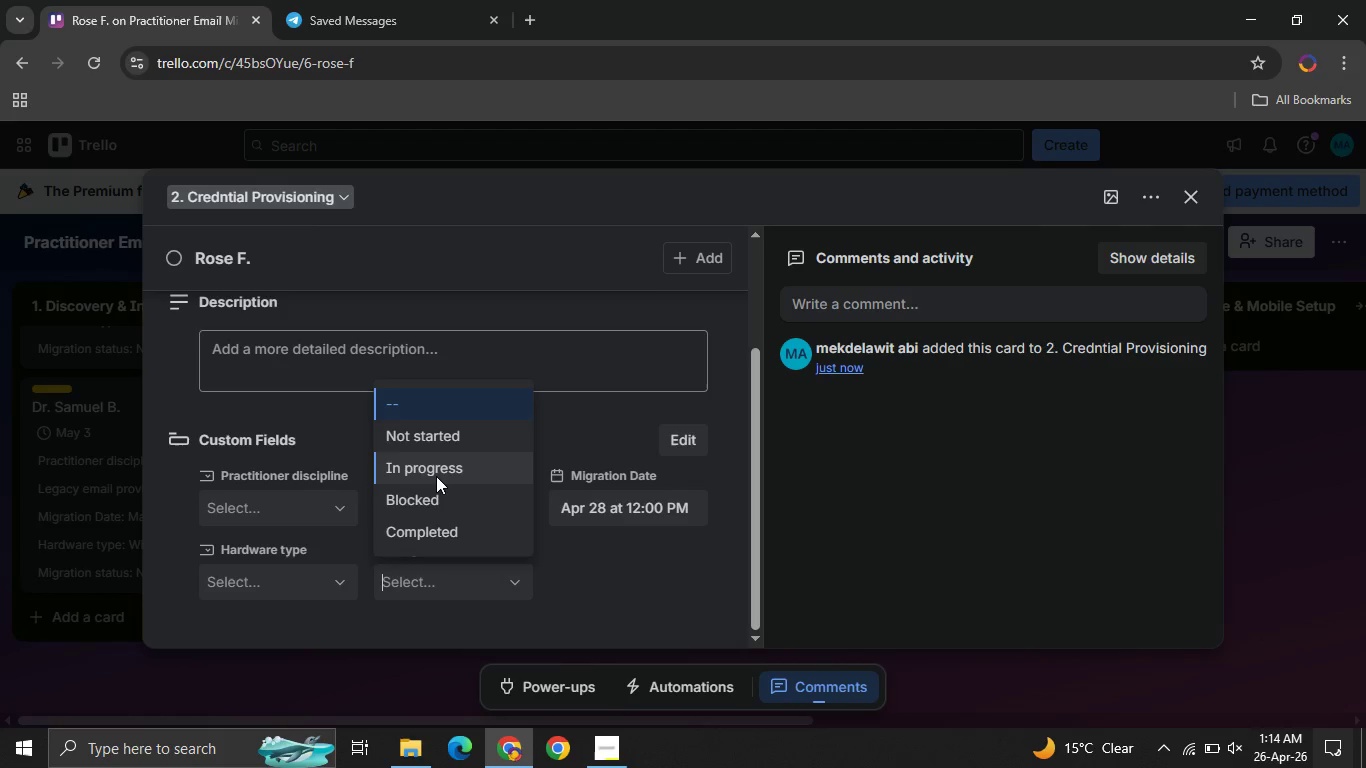 
left_click([436, 478])
 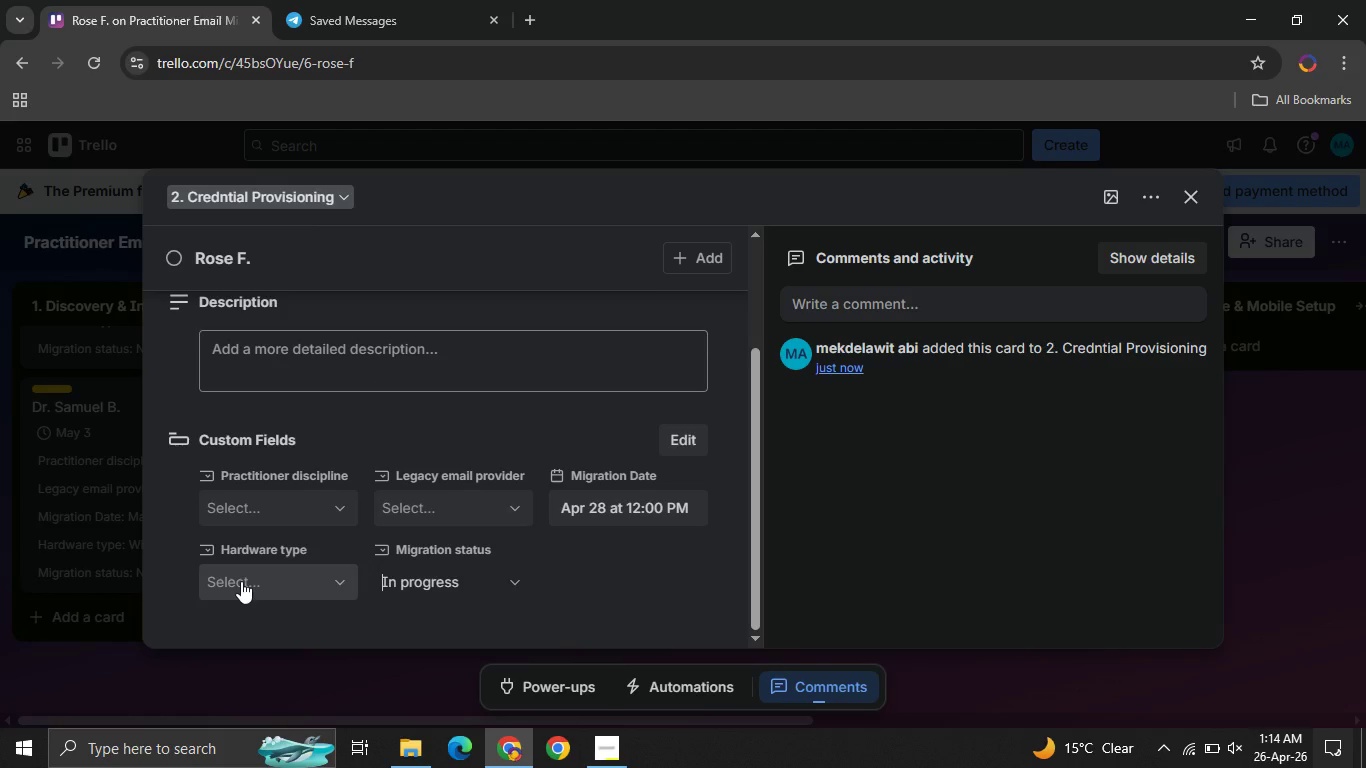 
left_click([241, 581])
 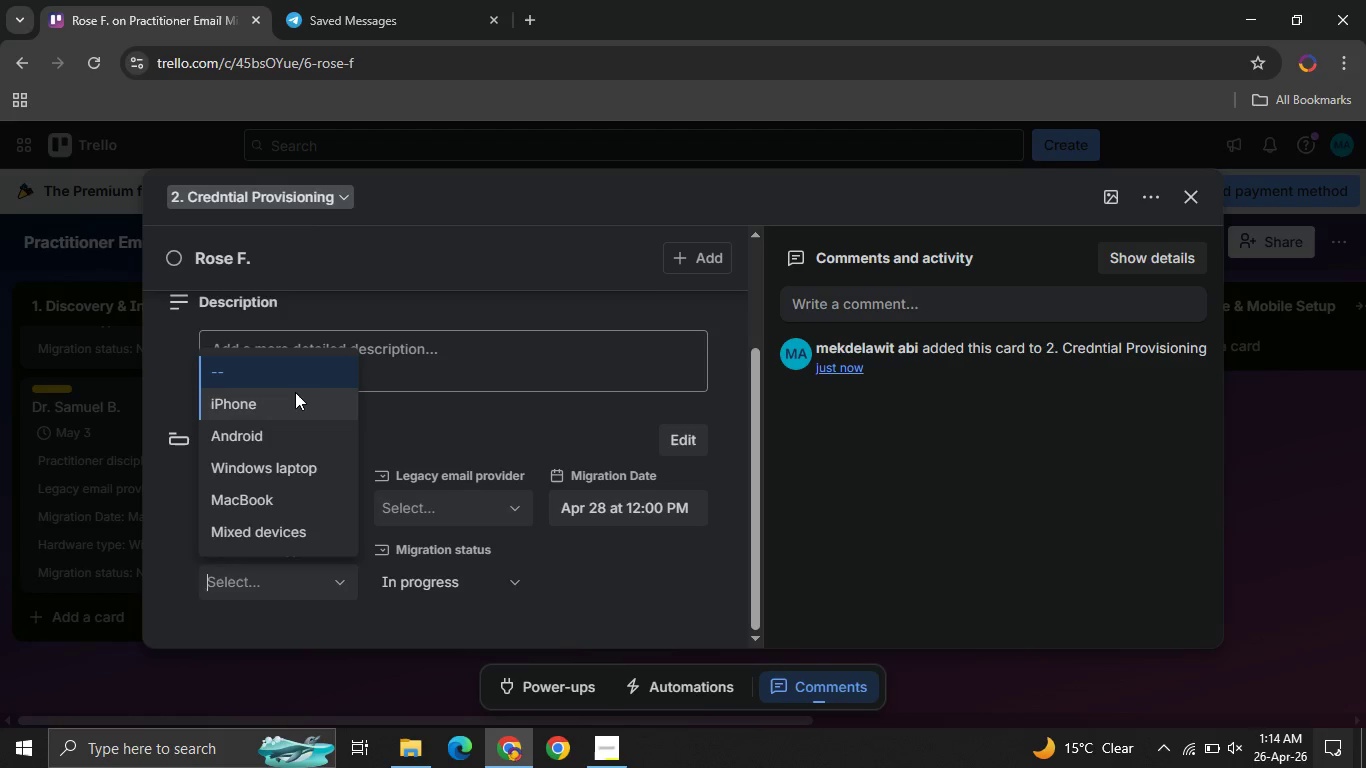 
left_click([295, 392])
 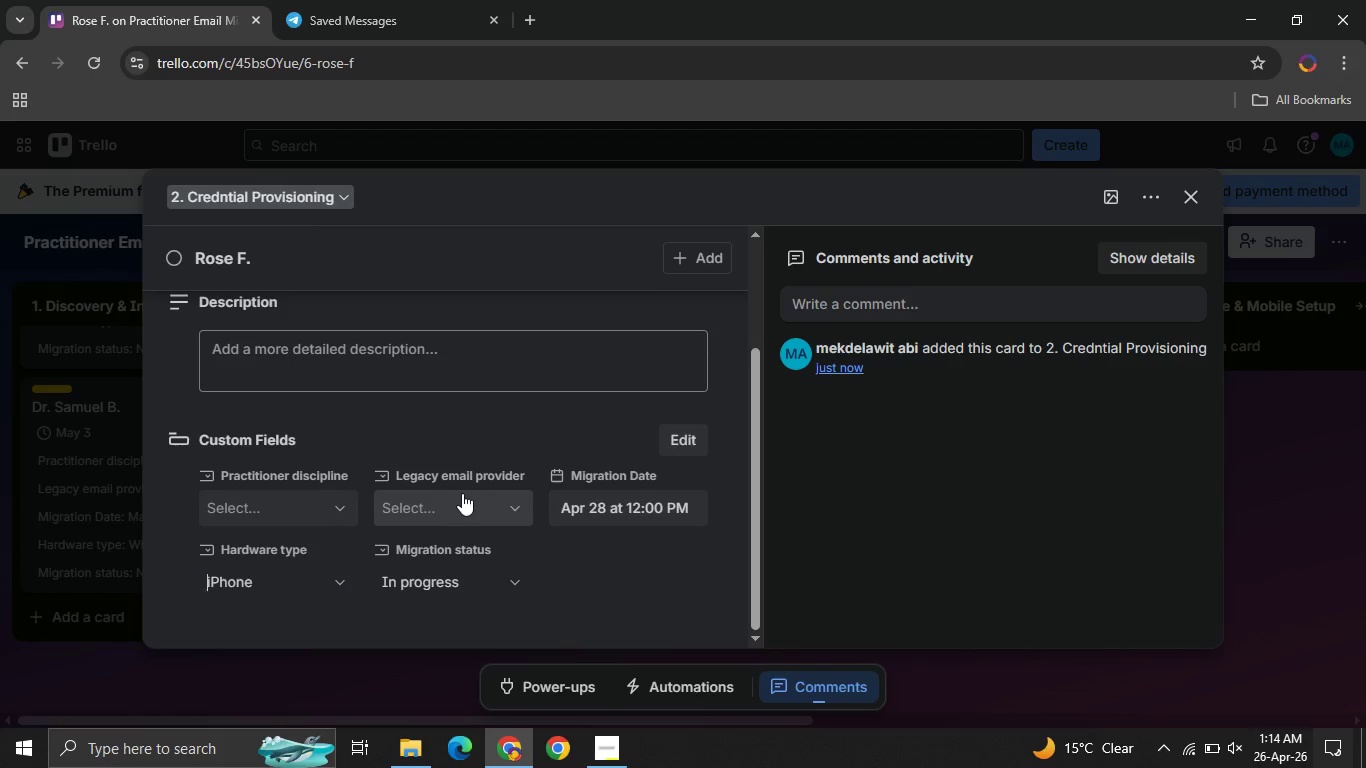 
left_click([462, 493])
 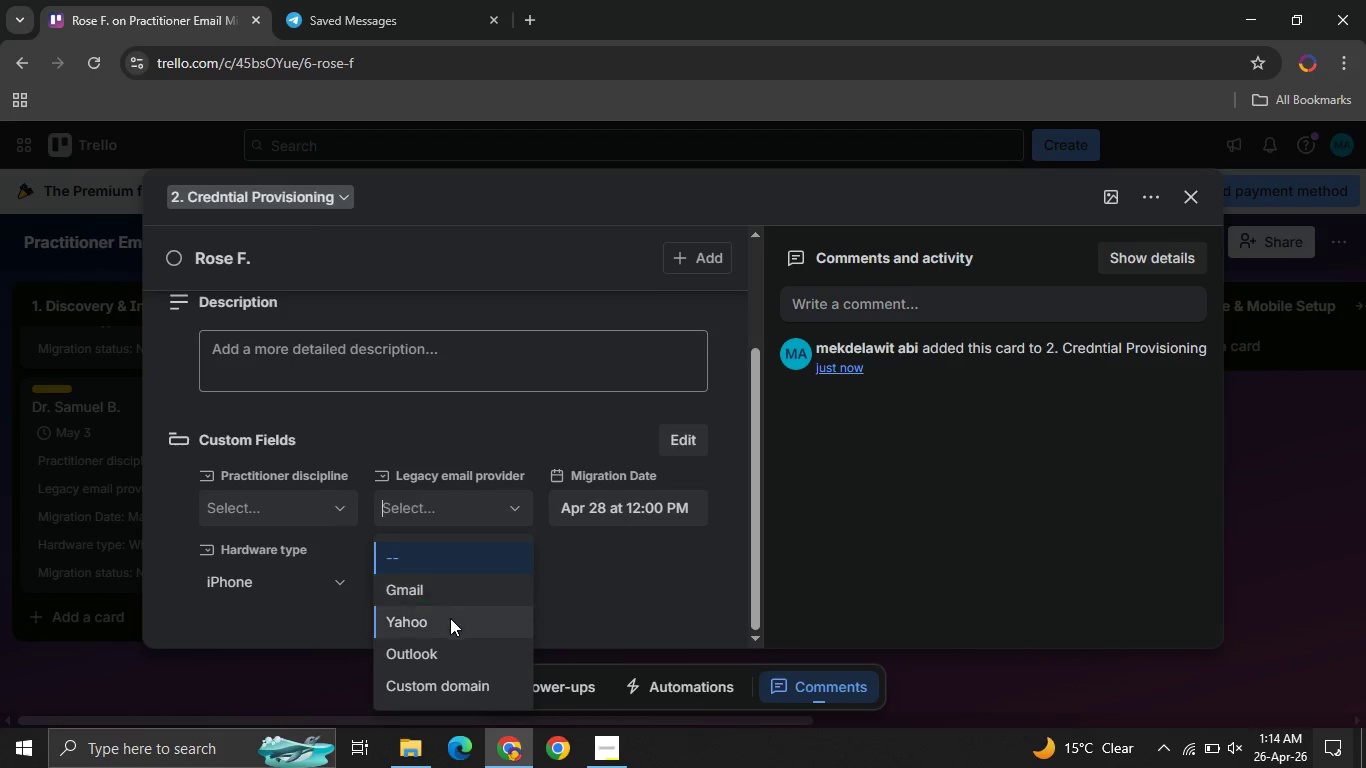 
left_click([450, 618])
 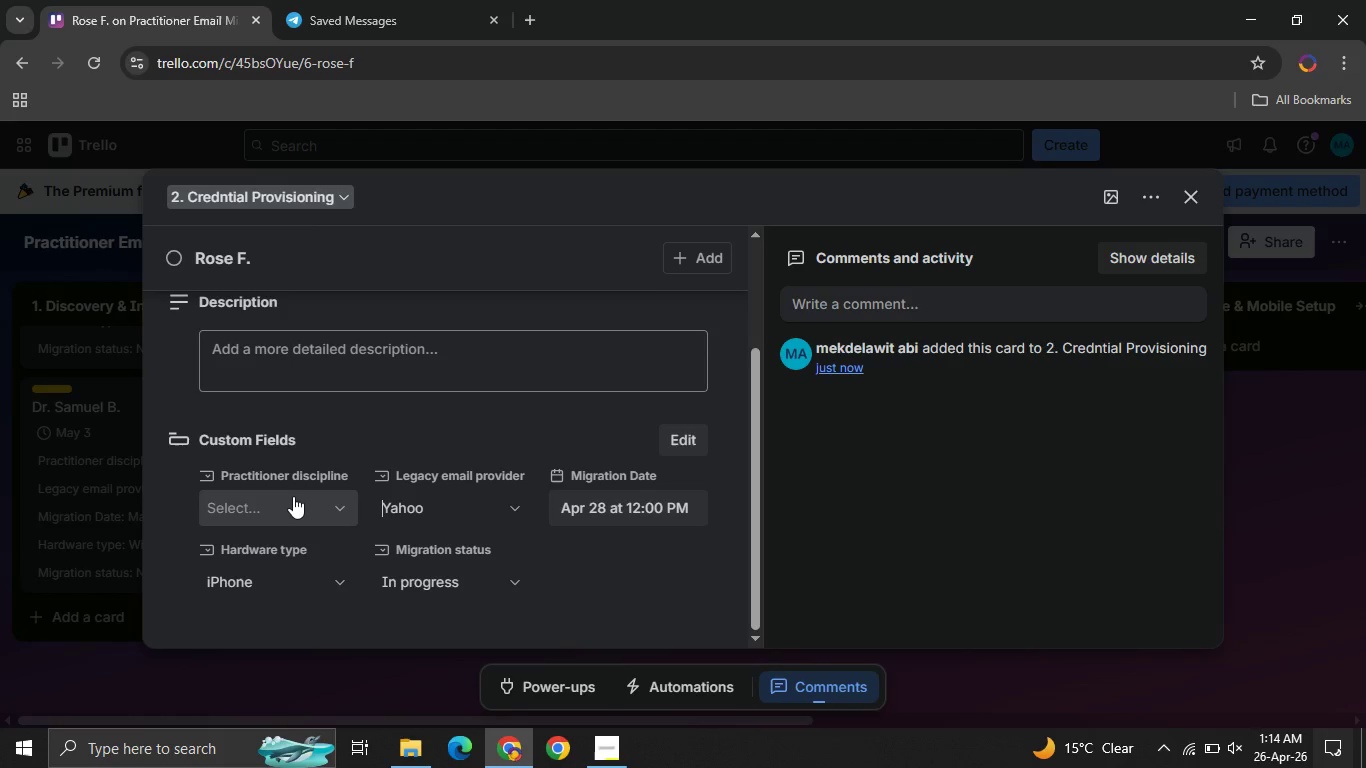 
left_click([293, 503])
 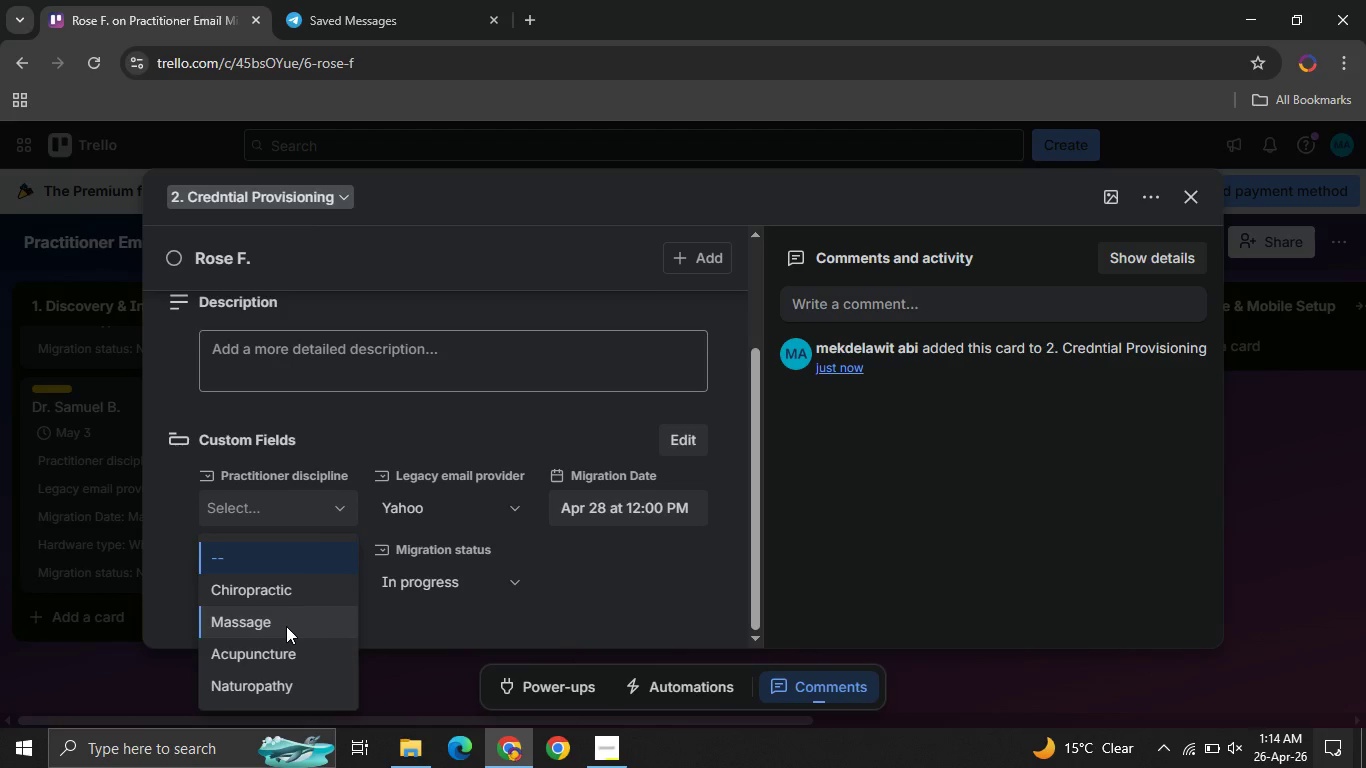 
left_click([286, 626])
 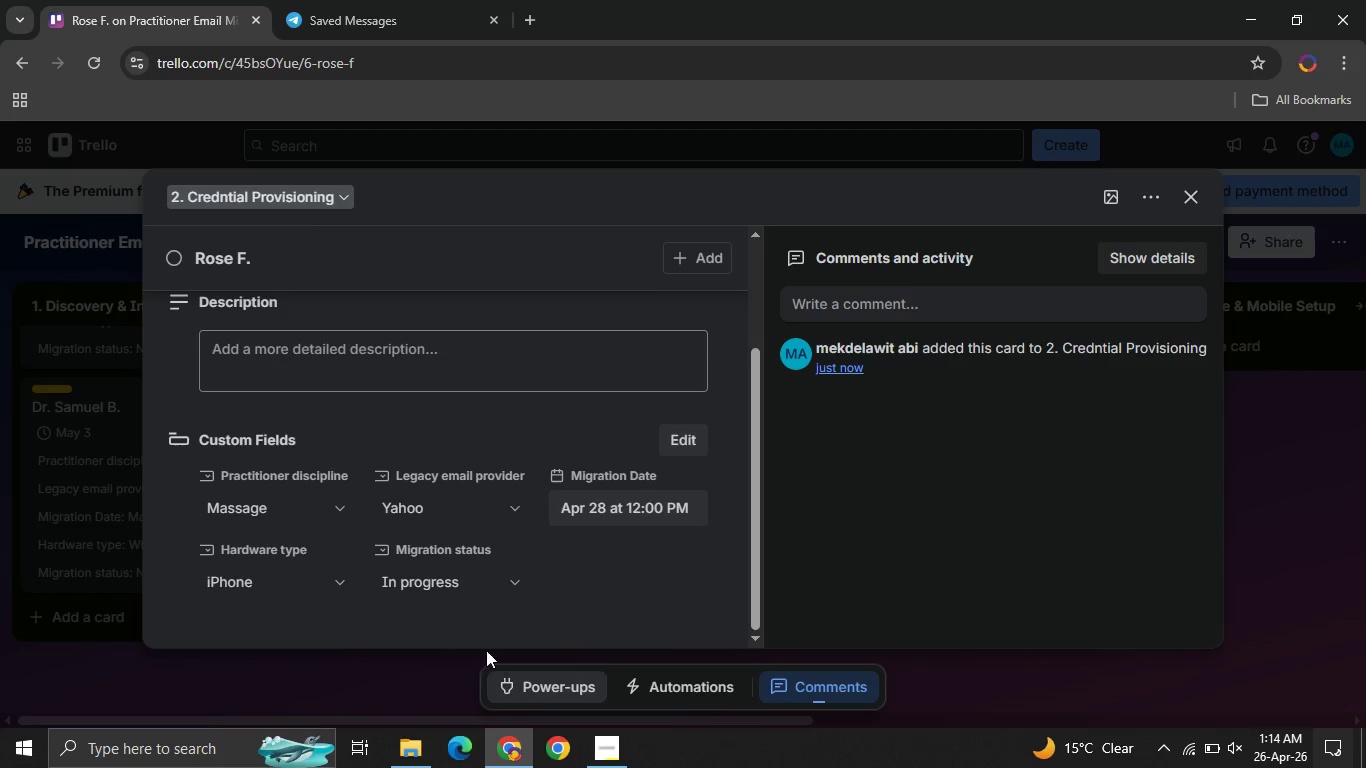 
left_click([672, 563])
 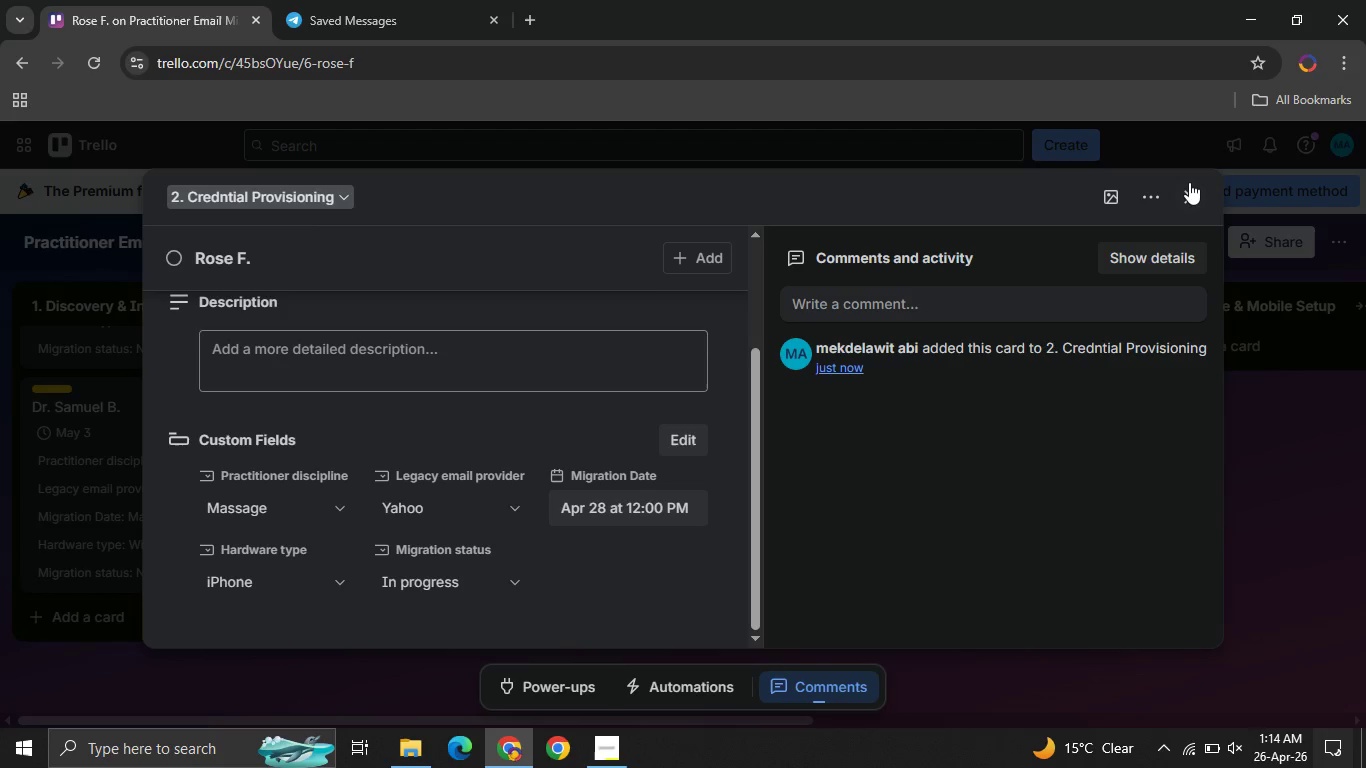 
left_click([1189, 182])
 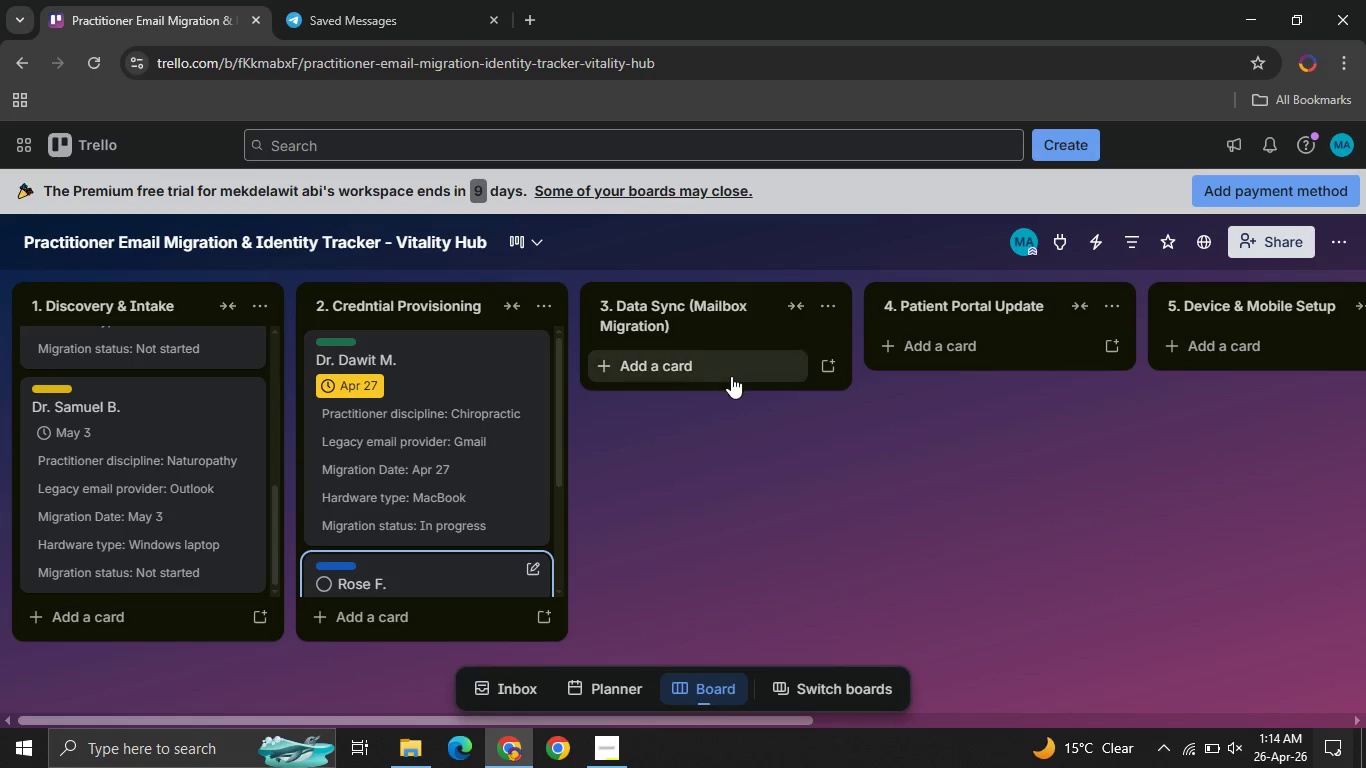 
wait(7.66)
 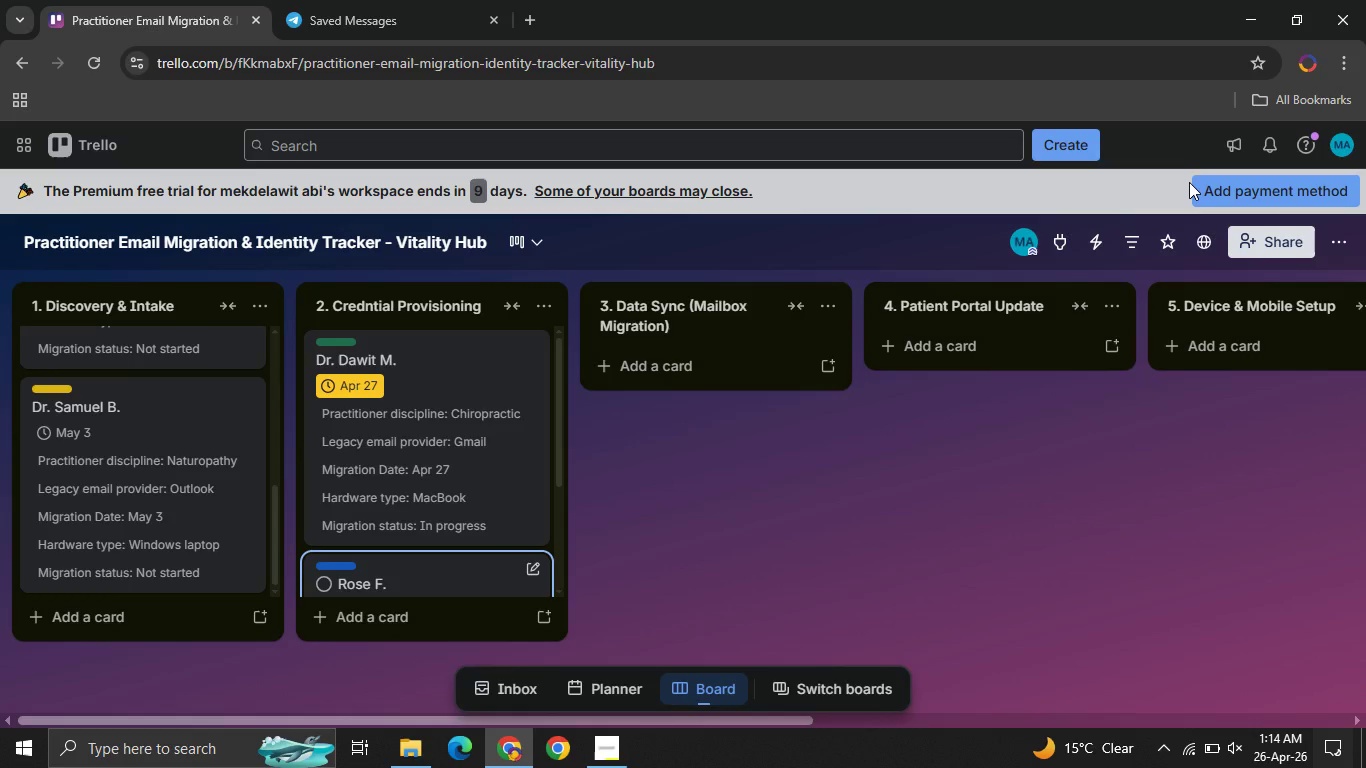 
left_click([411, 607])
 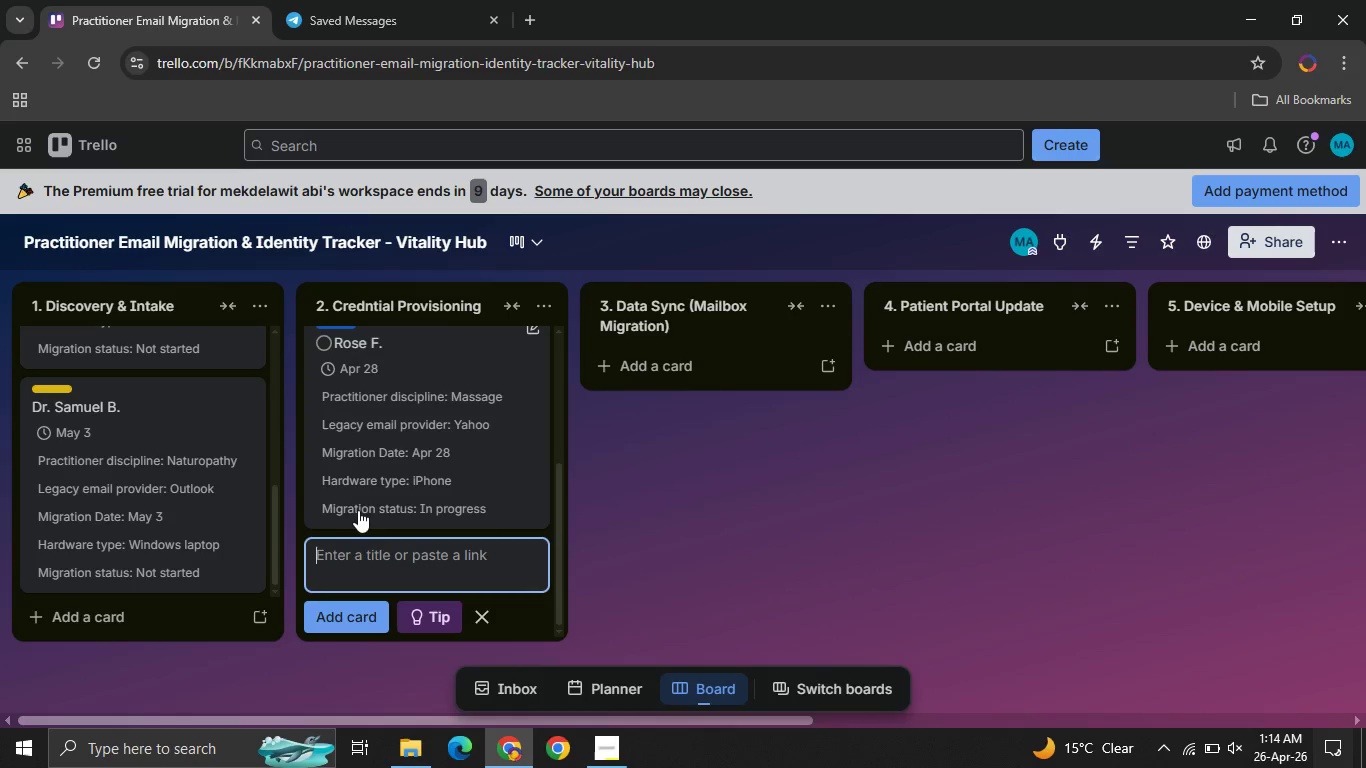 
type(Dr. Ruth A.)
 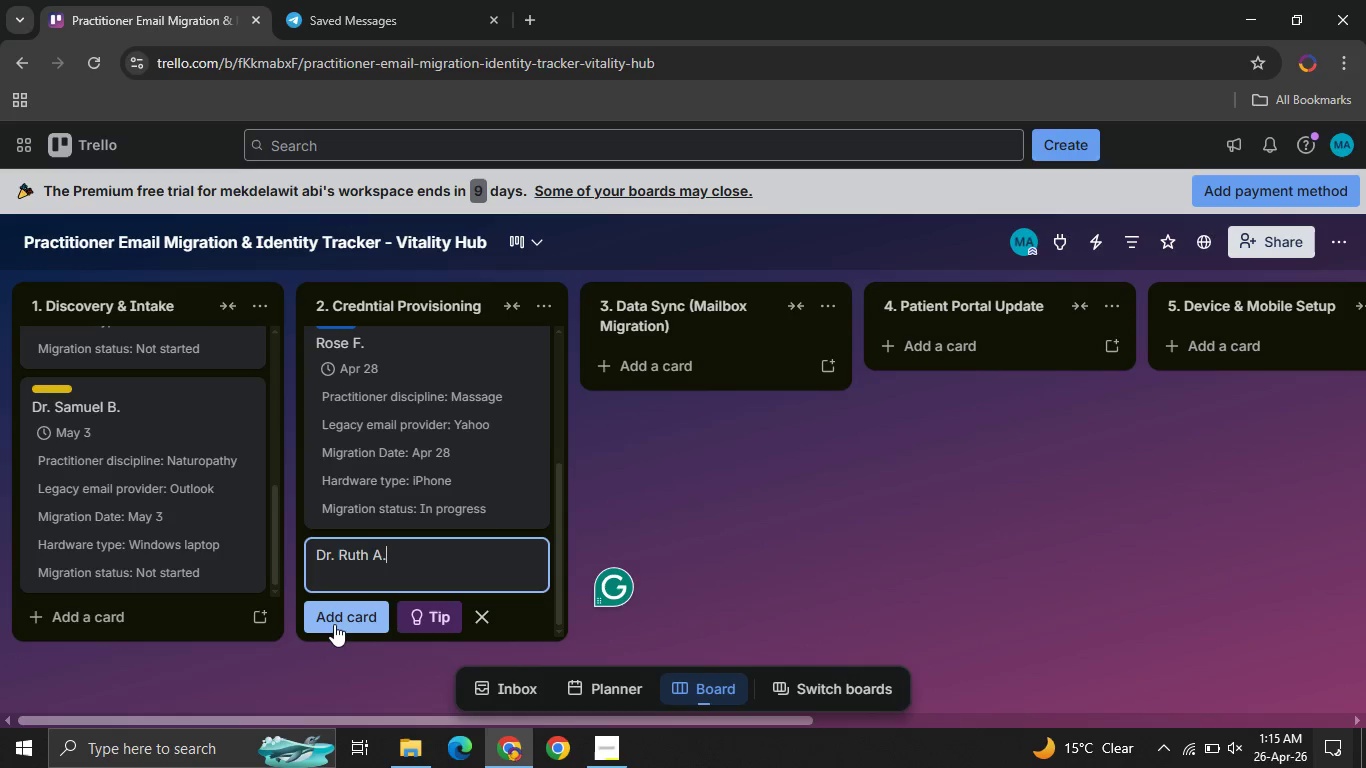 
left_click([334, 624])
 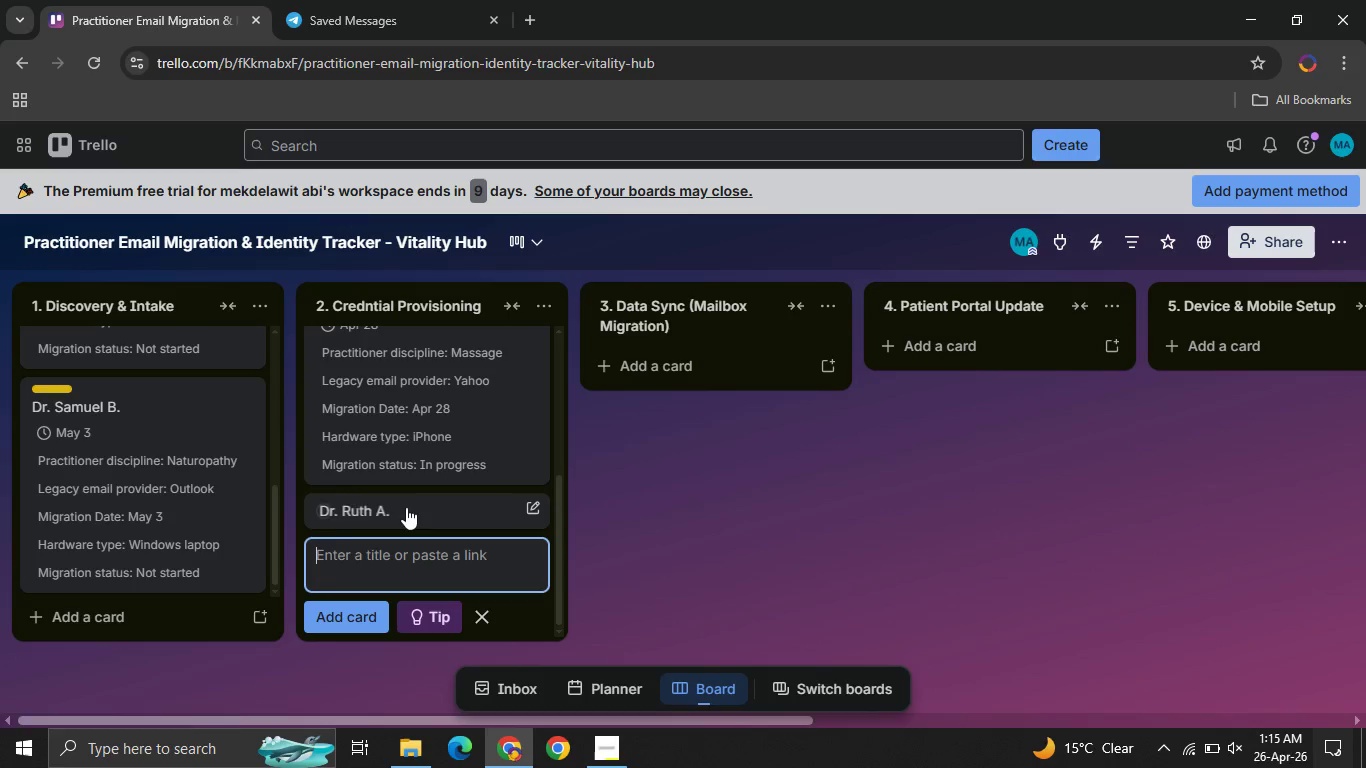 
left_click([404, 506])
 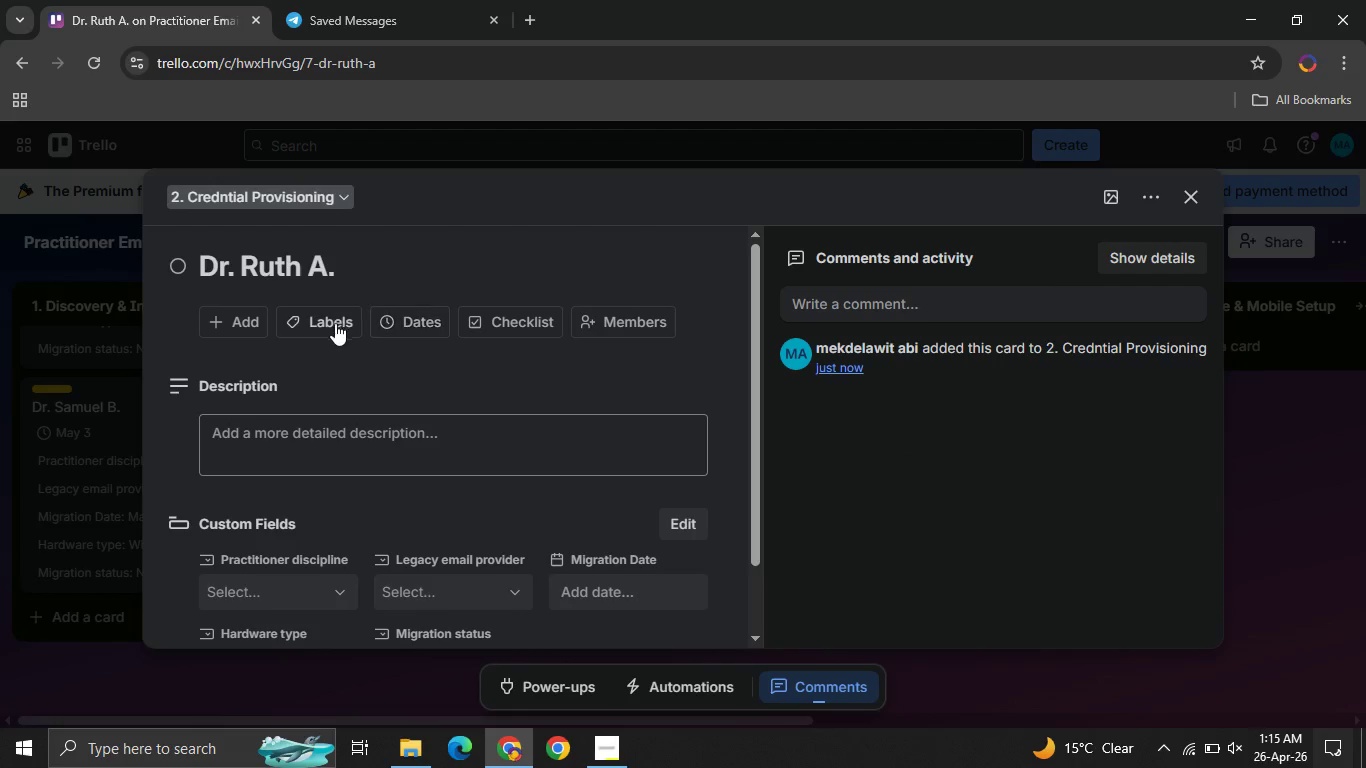 
left_click([330, 325])
 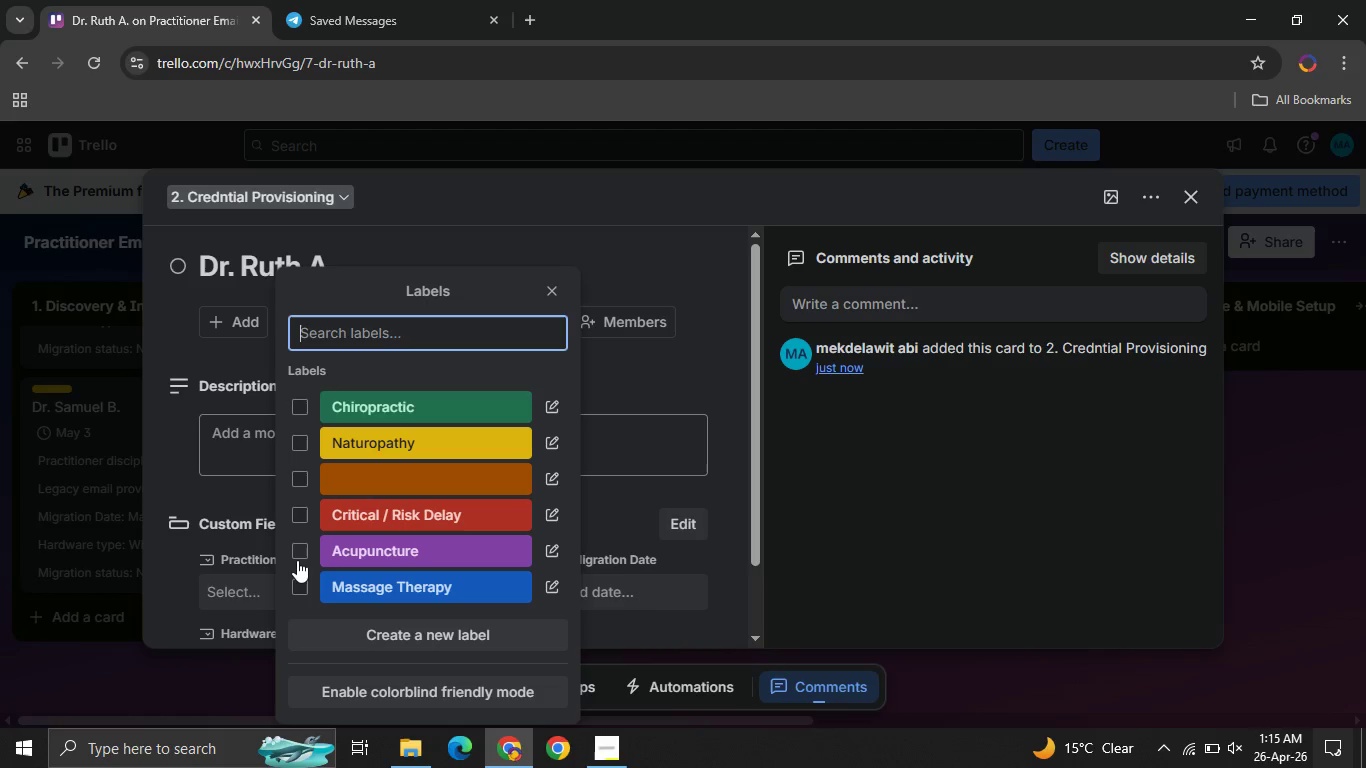 
left_click([298, 559])
 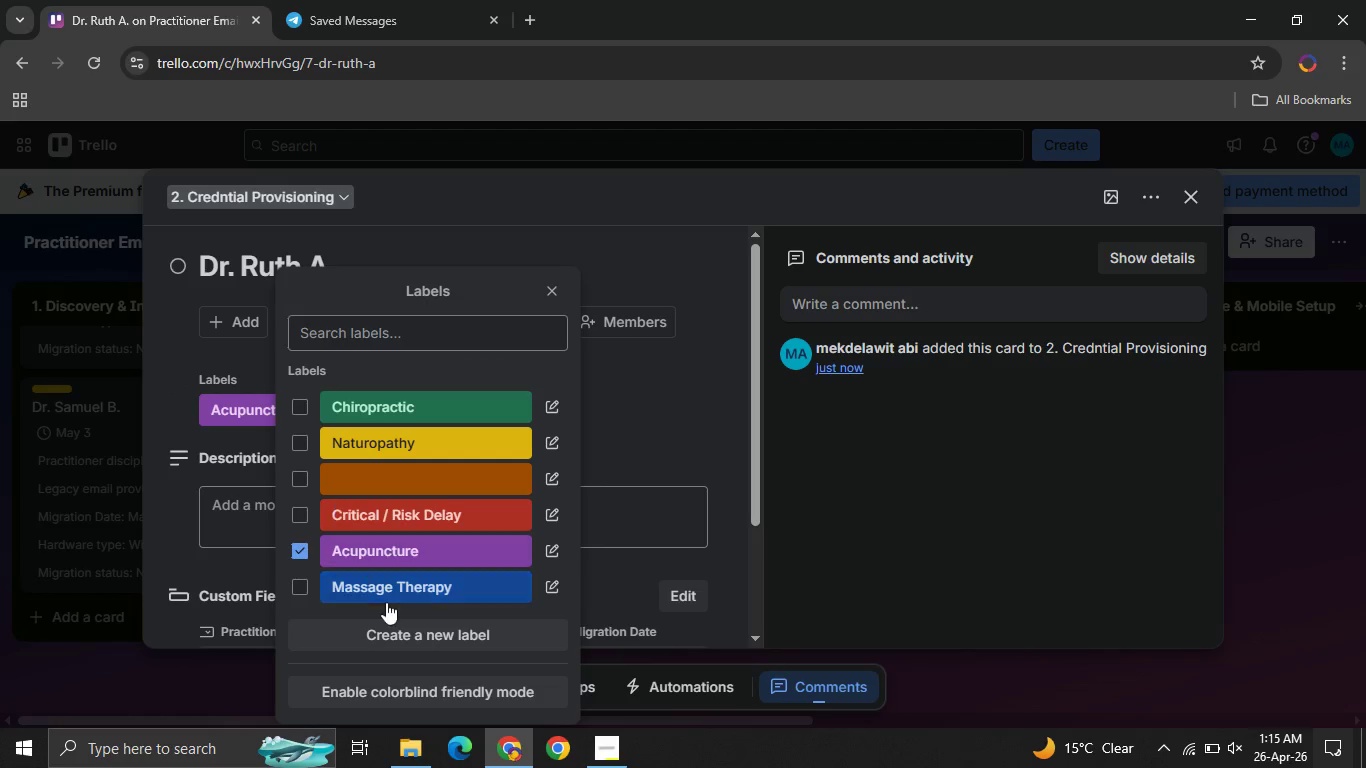 
wait(6.7)
 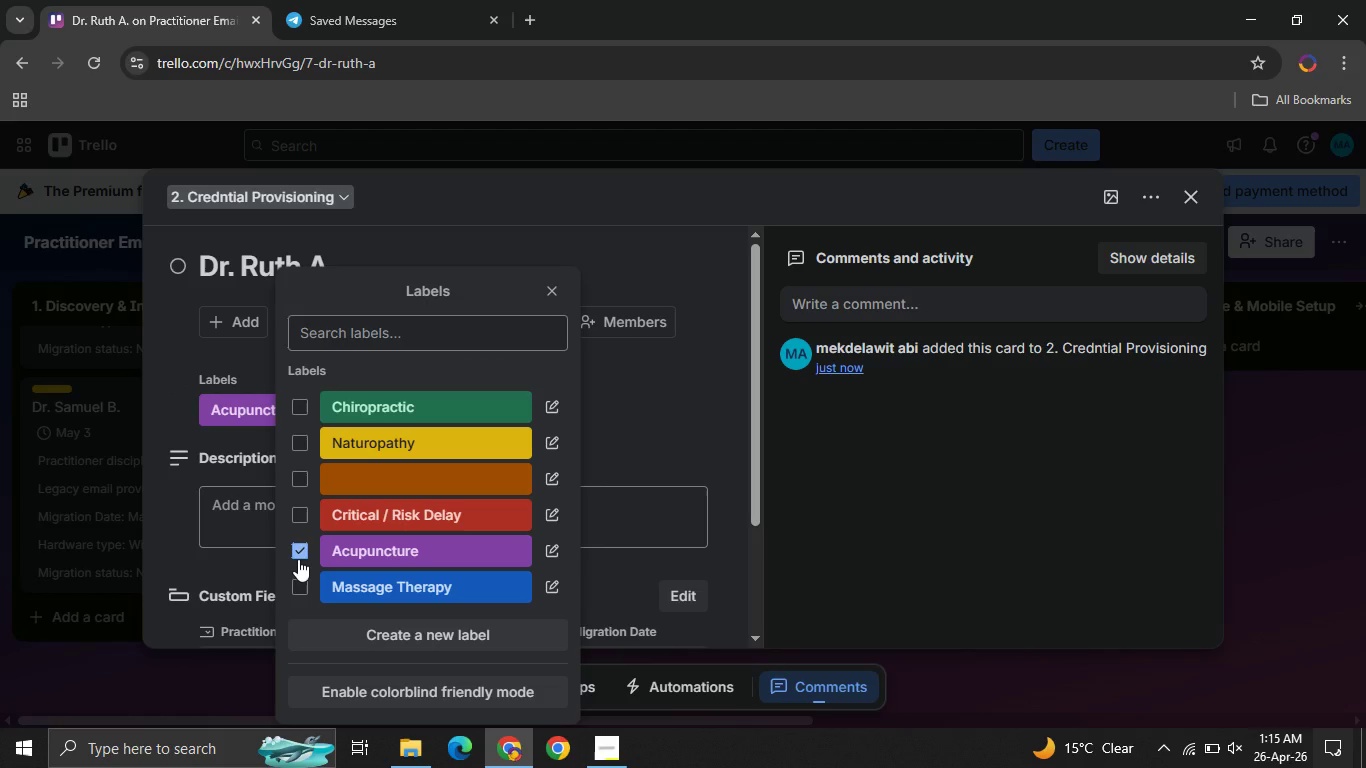 
left_click([555, 289])
 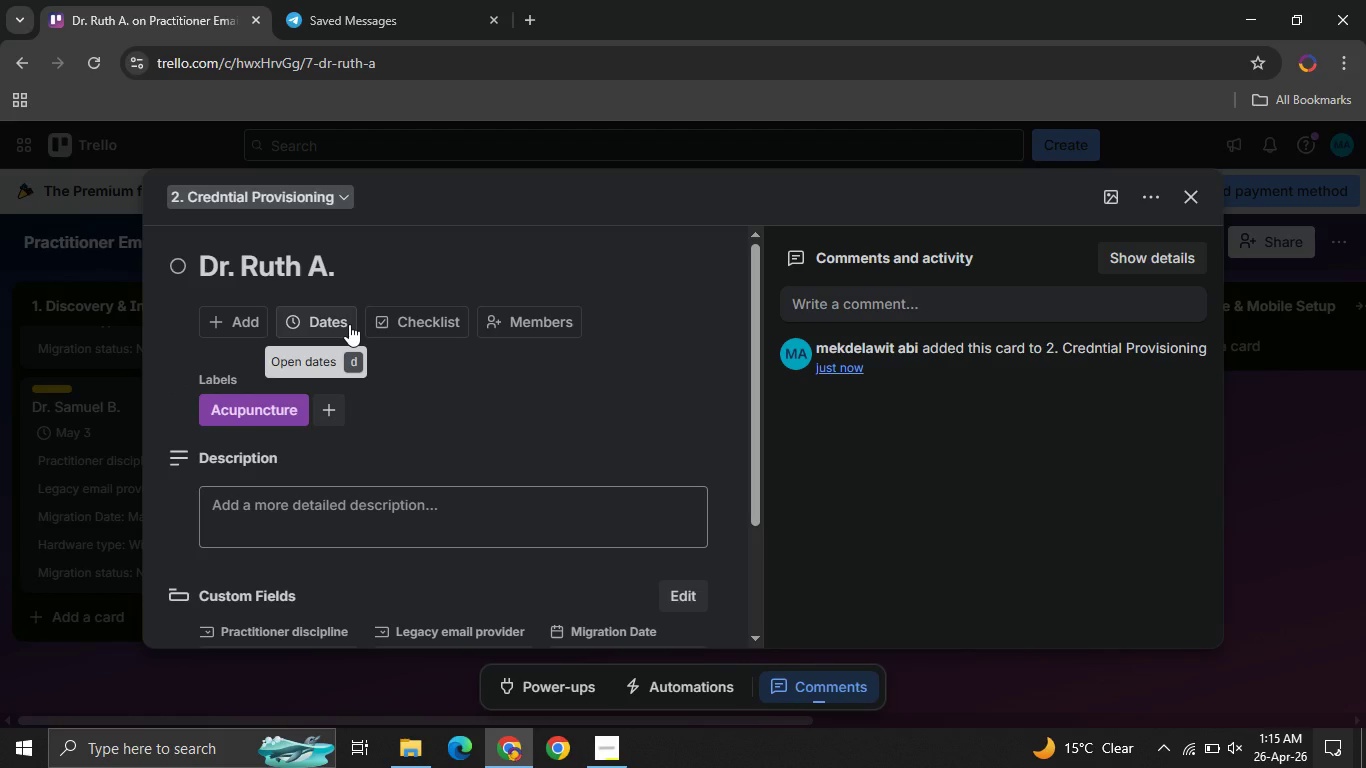 
left_click([349, 324])
 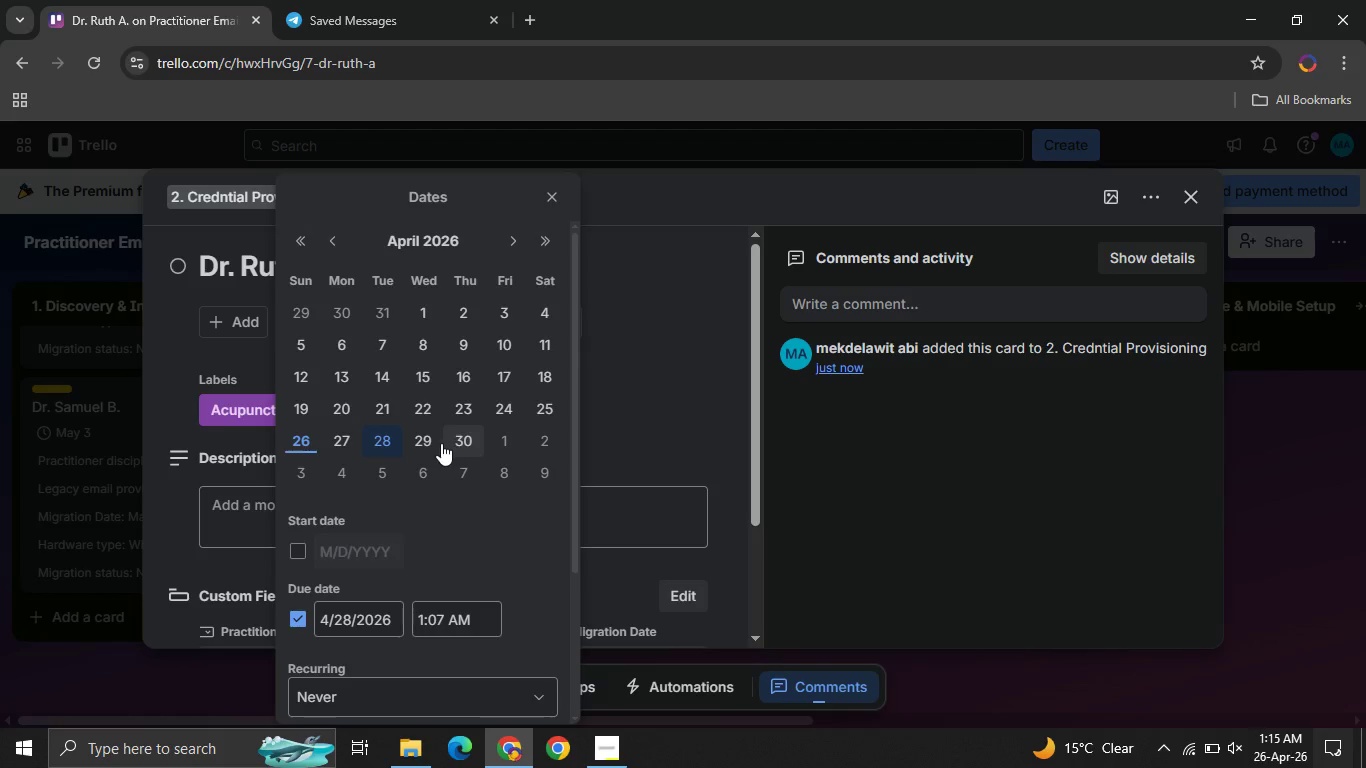 
left_click([416, 440])
 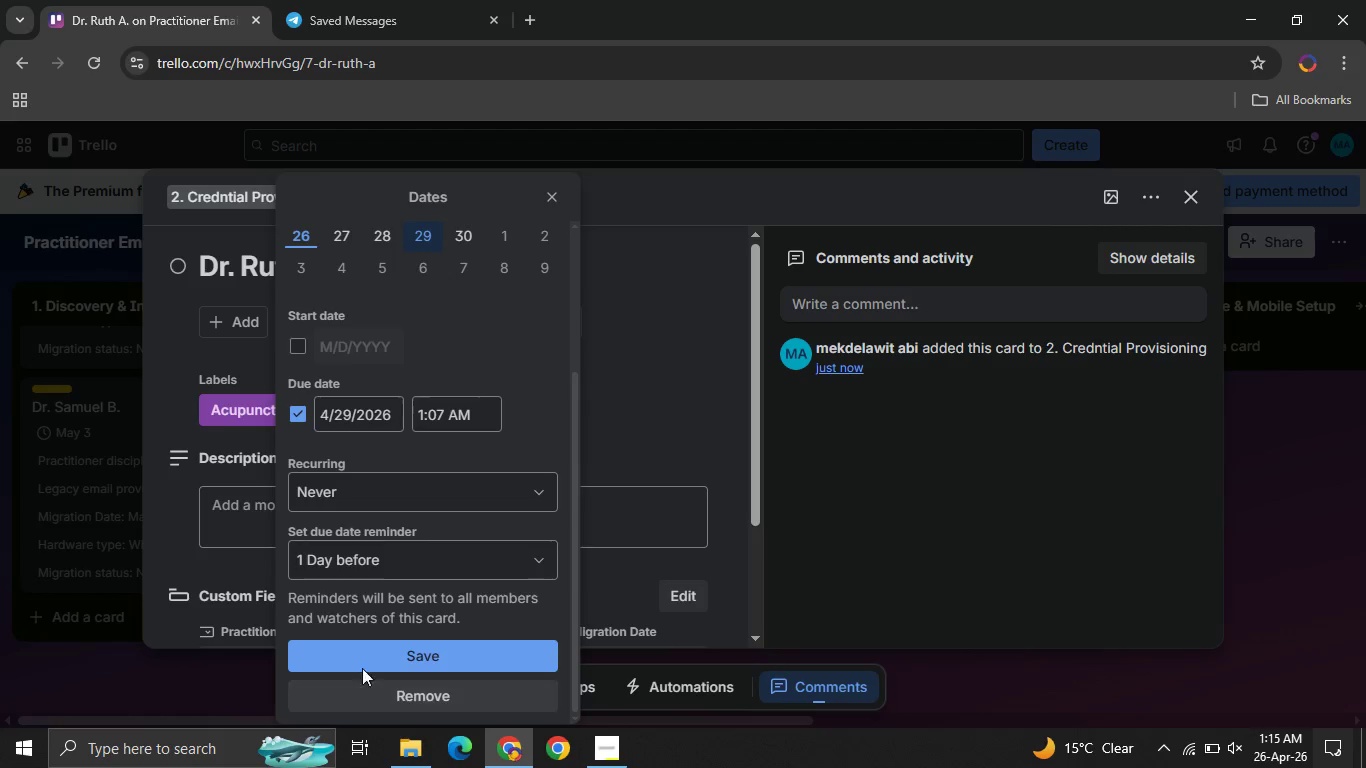 
left_click([355, 655])
 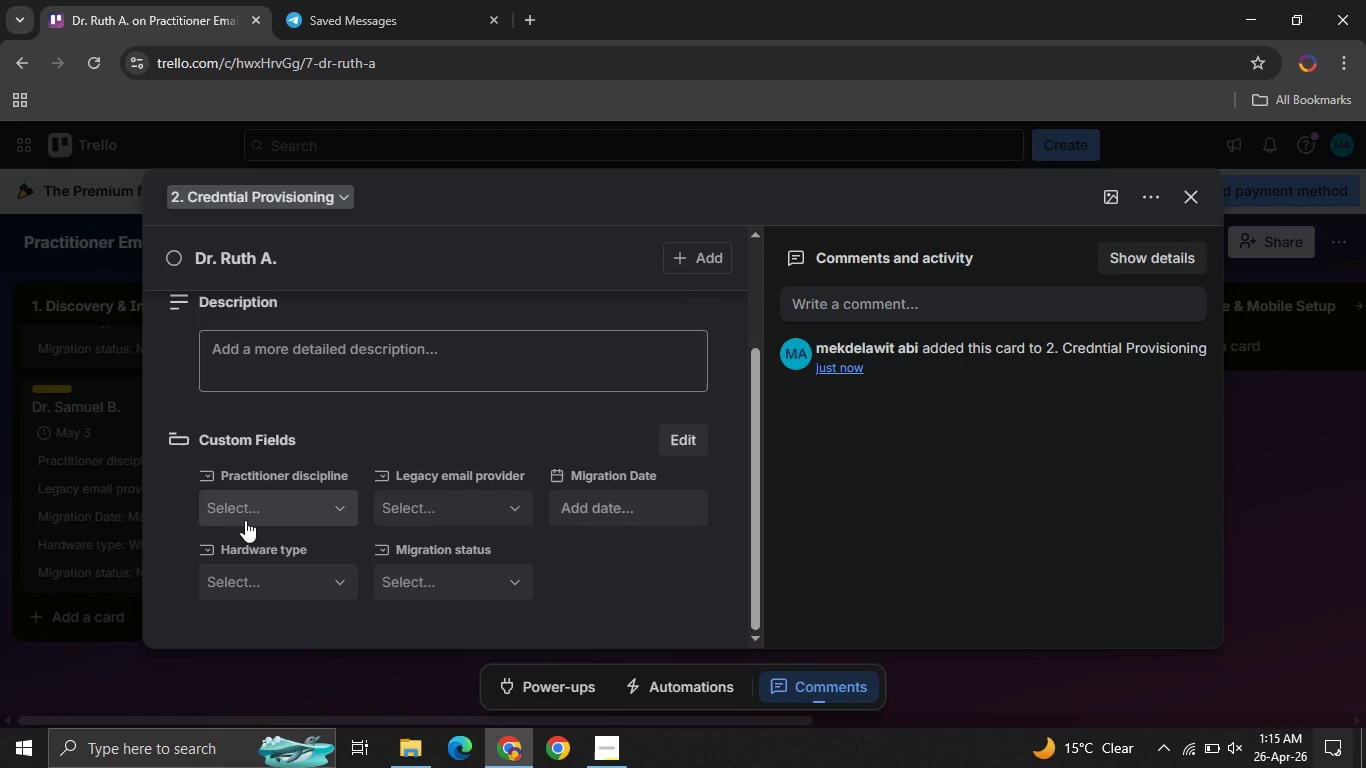 
left_click([244, 517])
 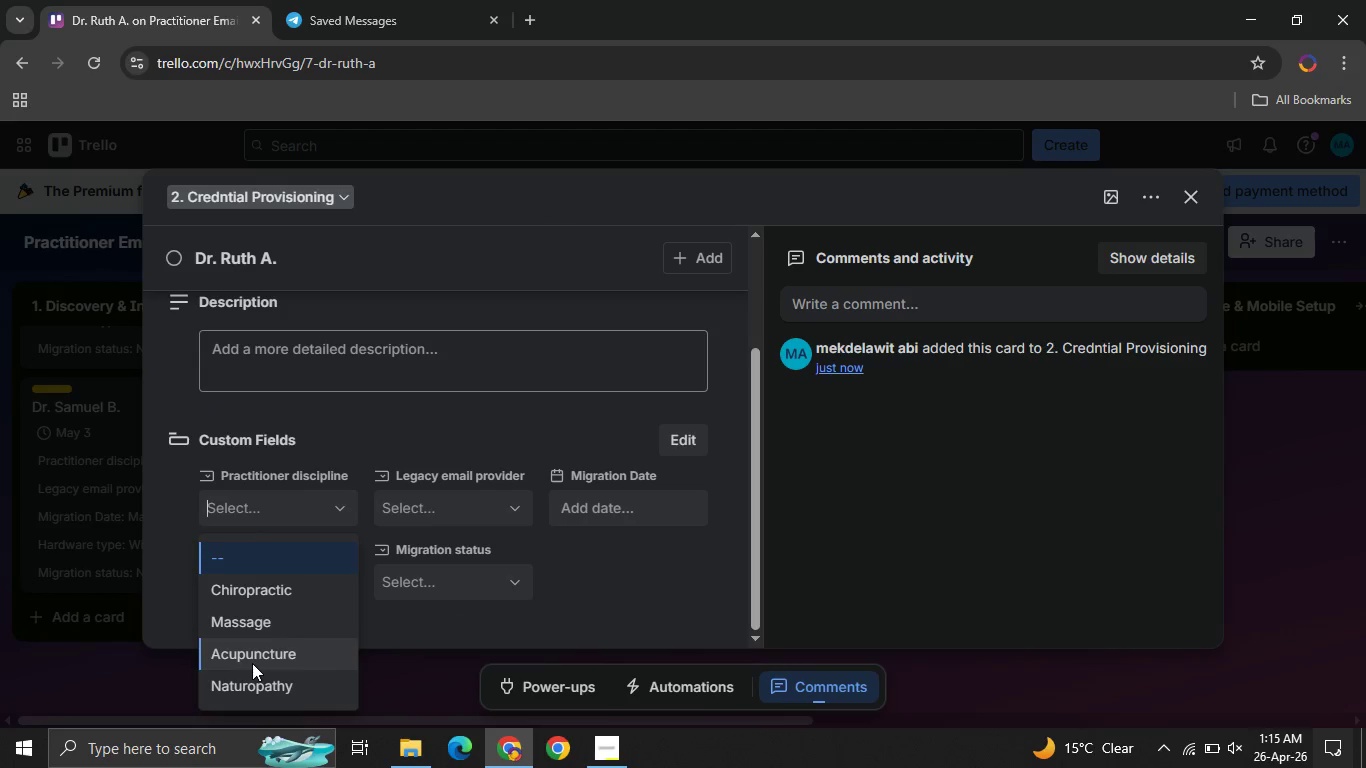 
left_click([247, 659])
 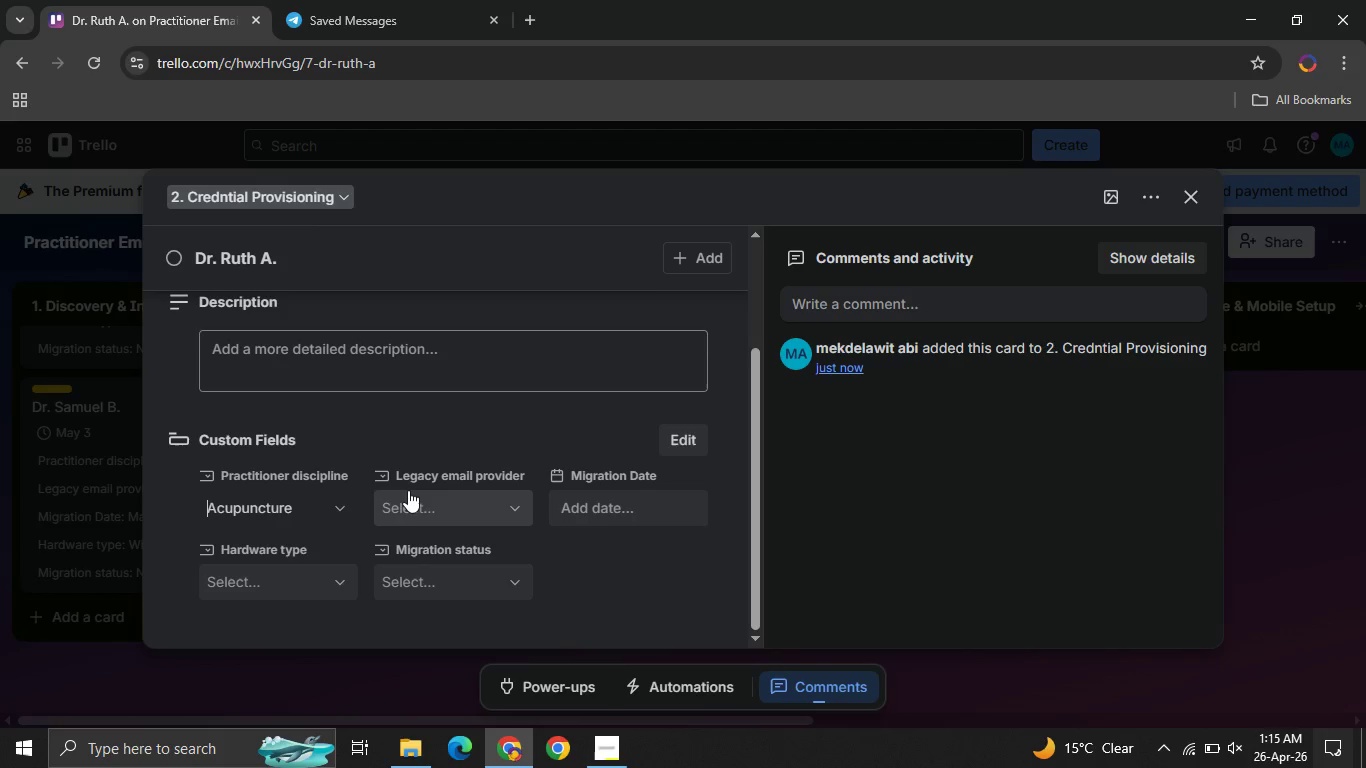 
left_click([425, 497])
 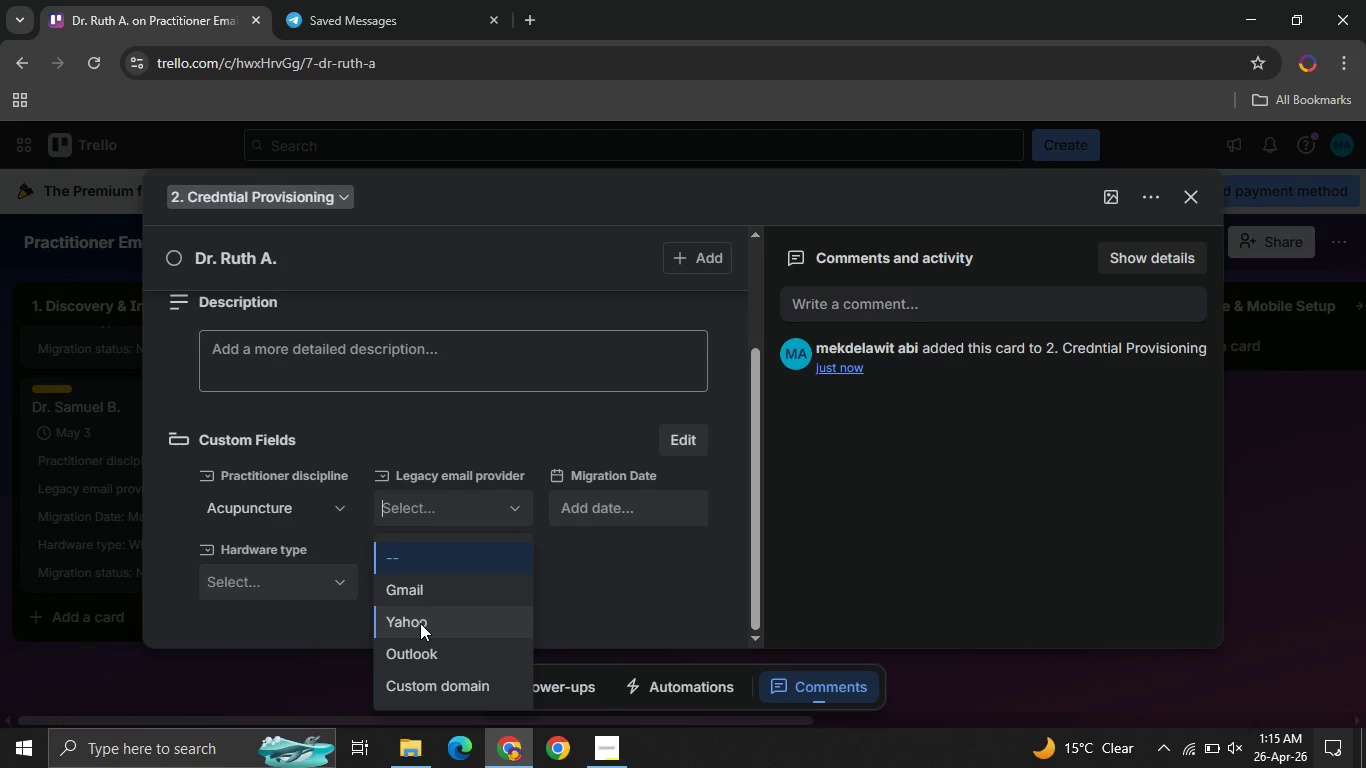 
left_click([409, 610])
 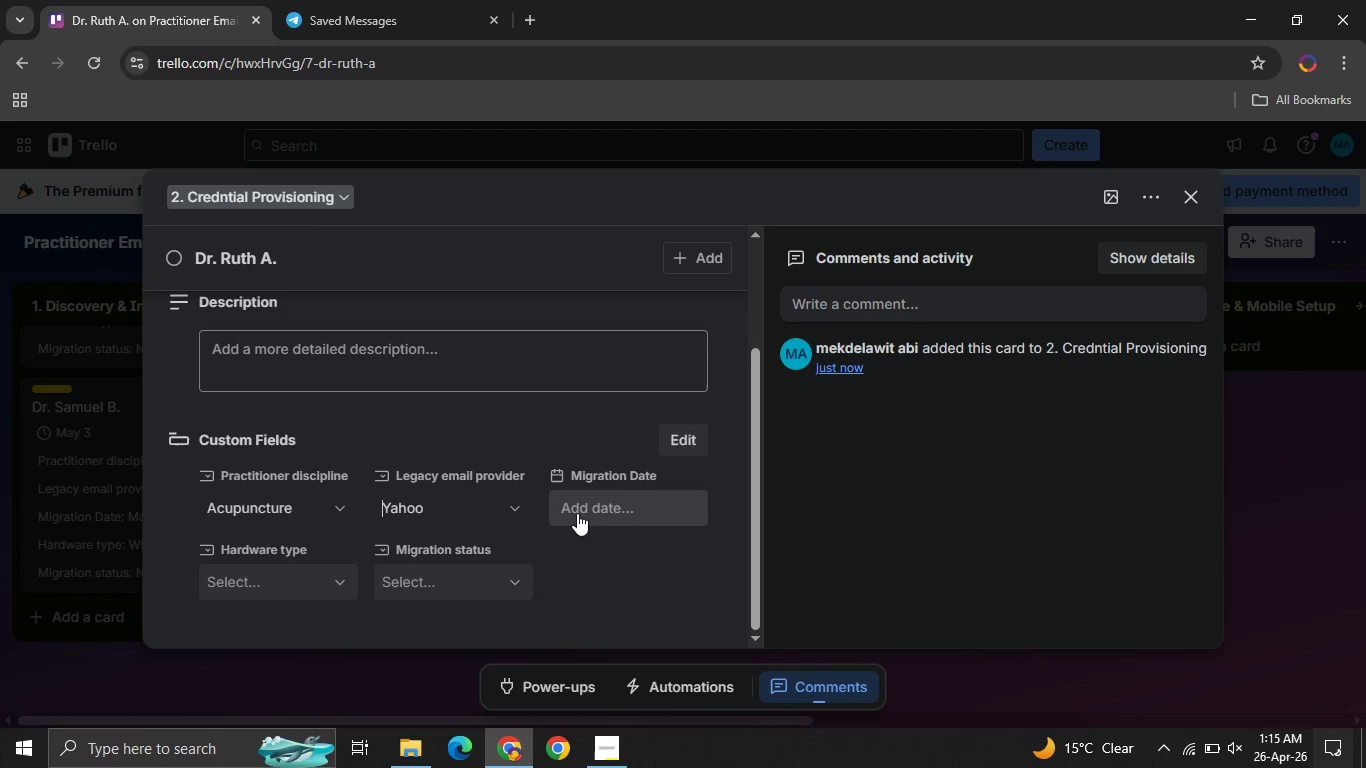 
left_click([577, 513])
 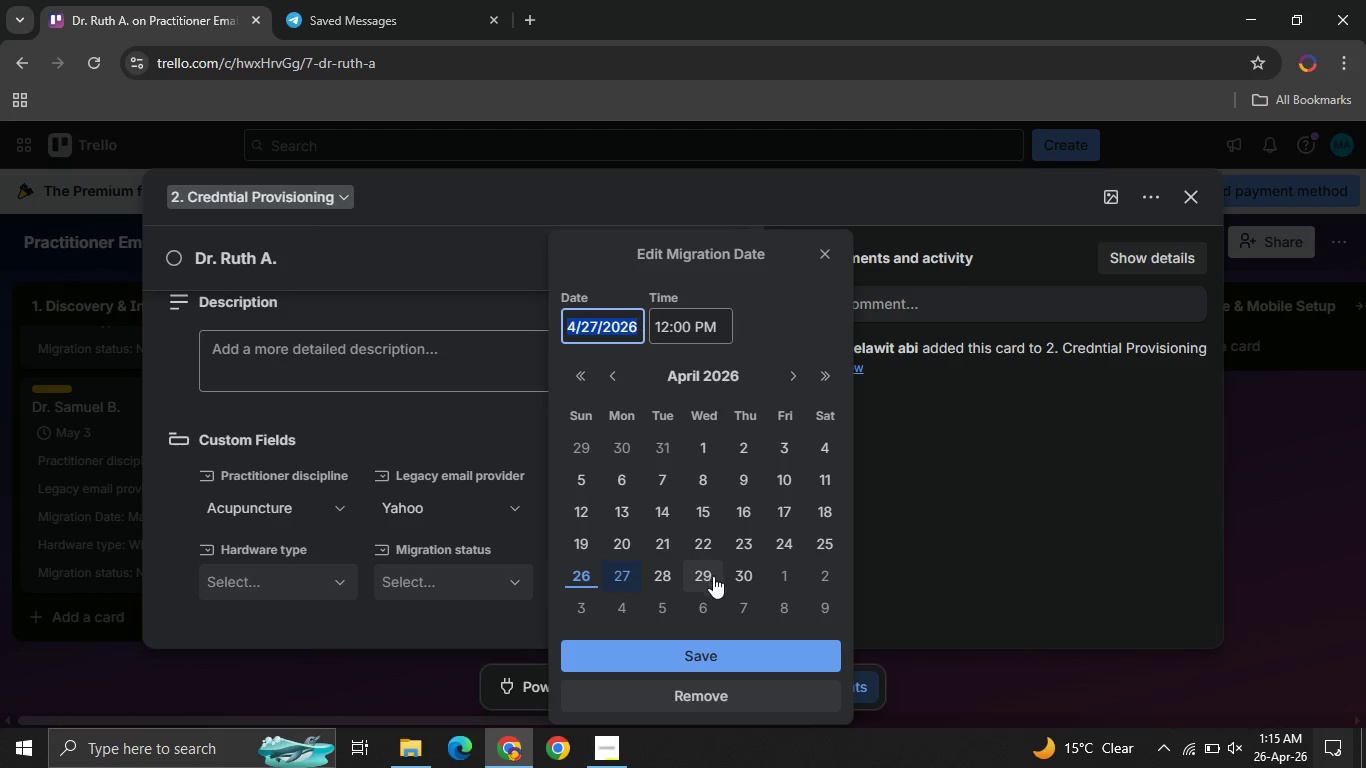 
left_click([713, 576])
 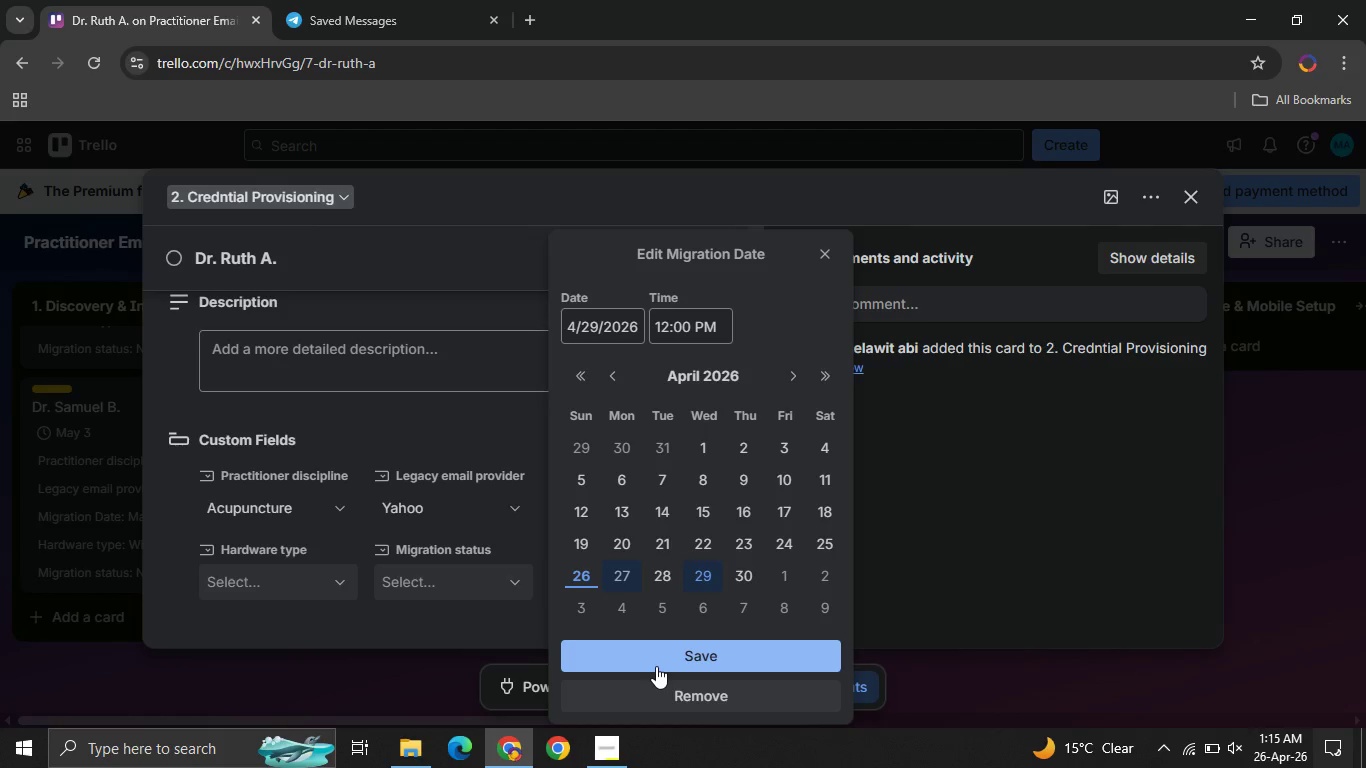 
left_click([656, 666])
 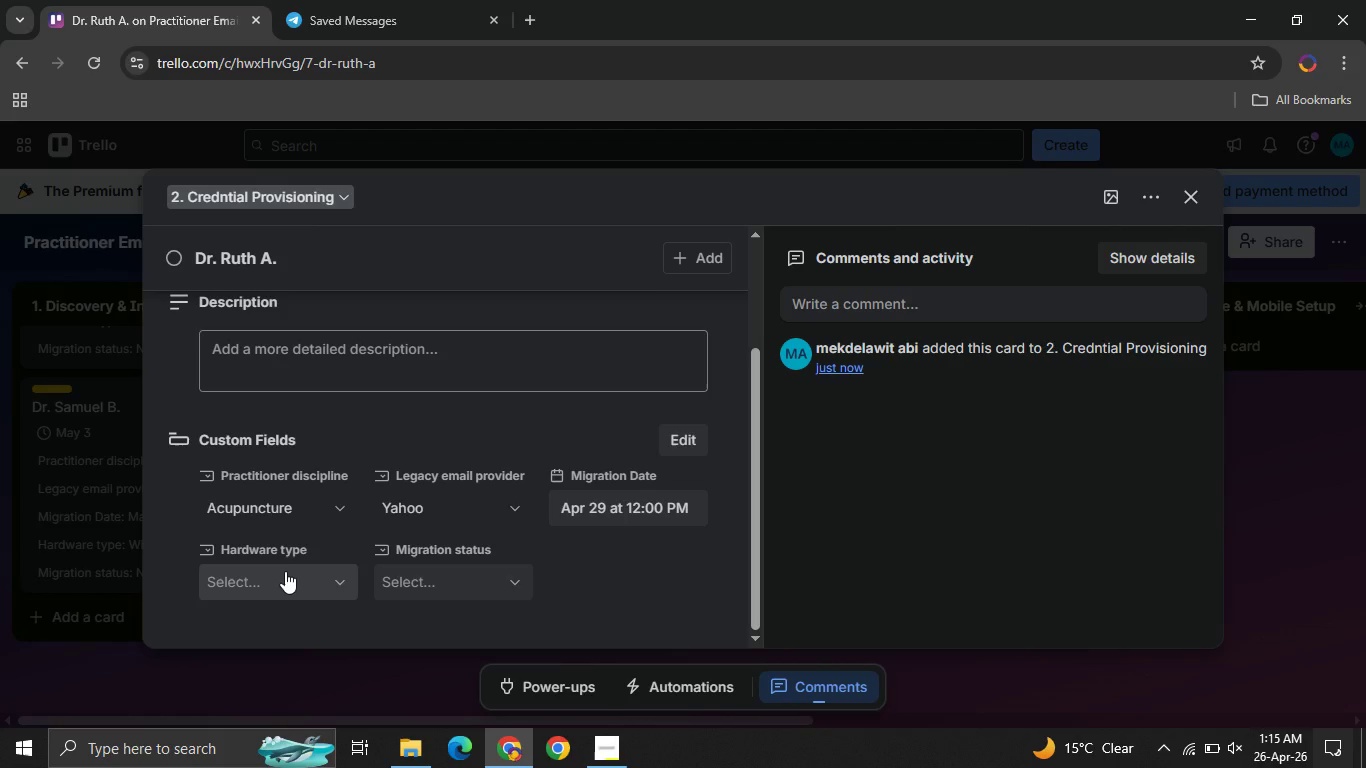 
left_click([285, 571])
 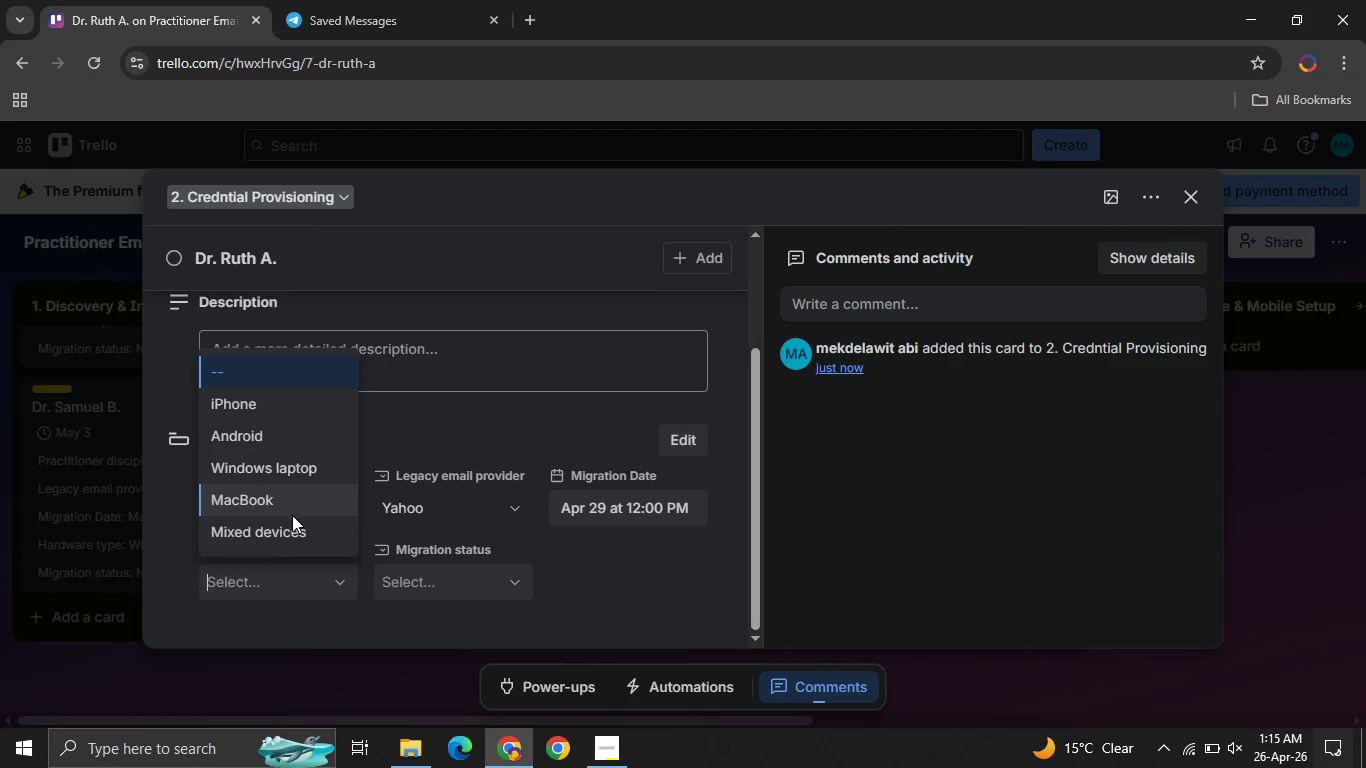 
left_click([286, 506])
 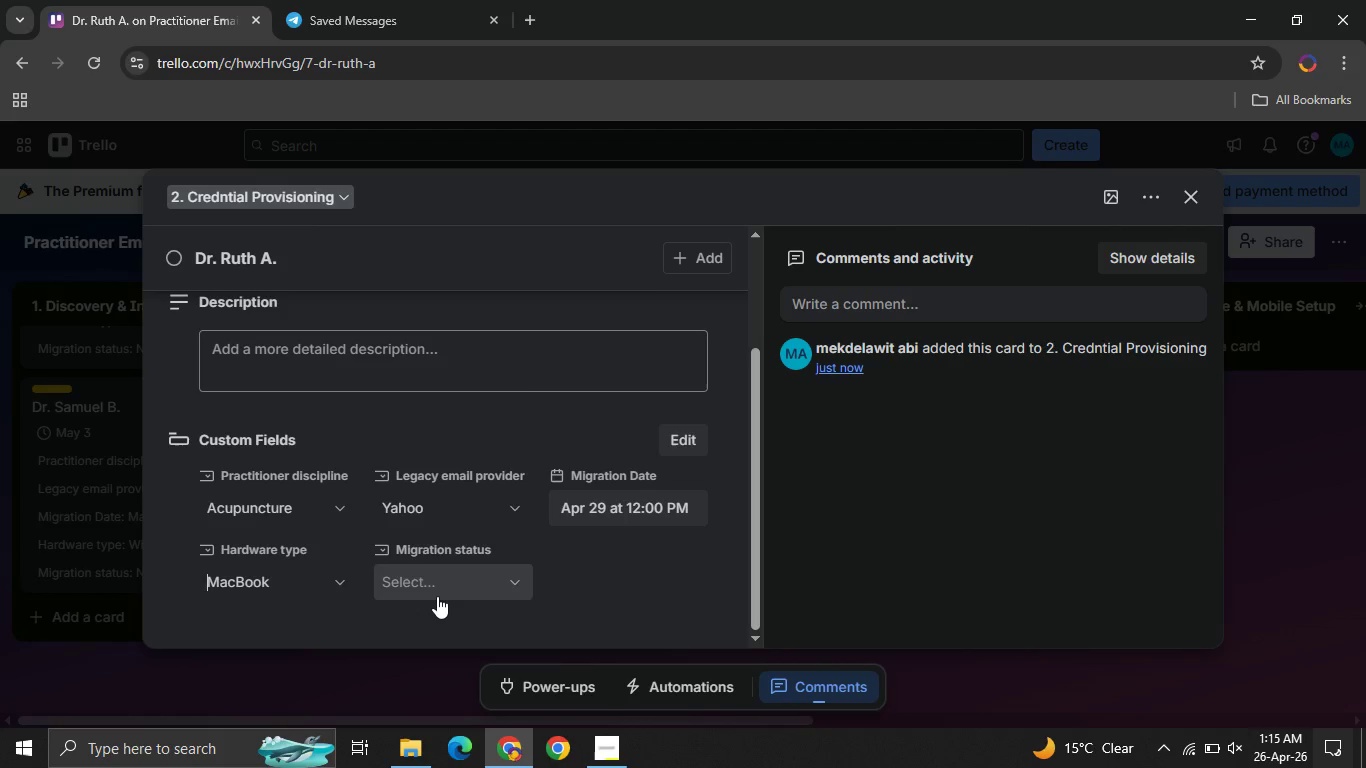 
left_click([437, 596])
 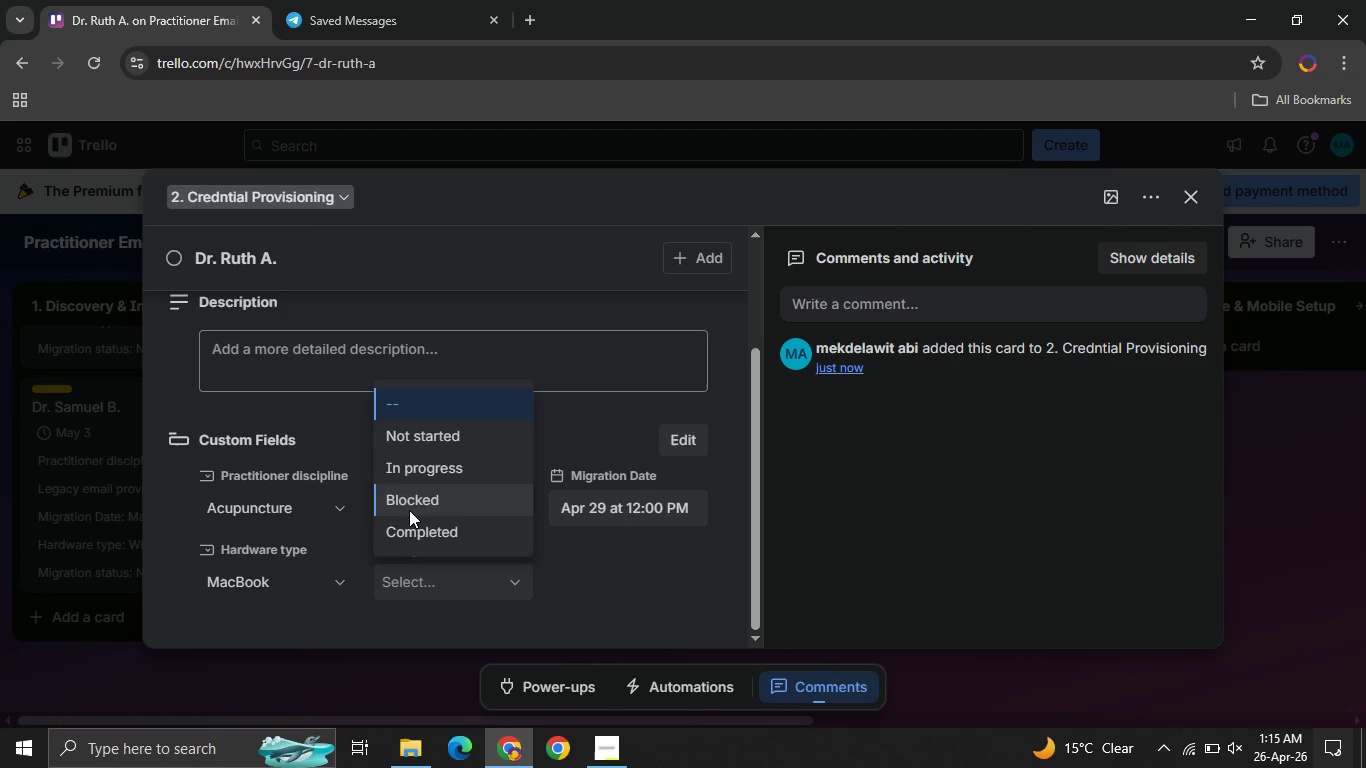 
left_click([401, 435])
 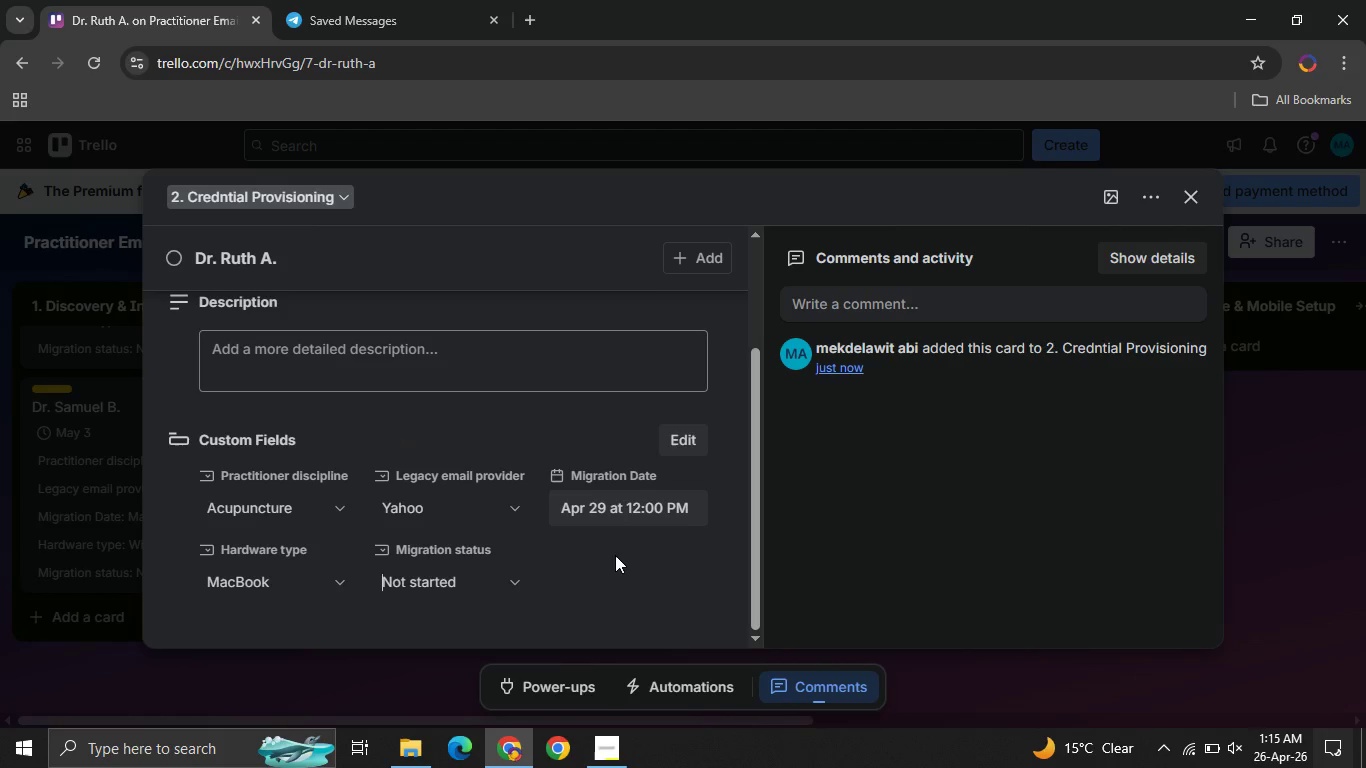 
left_click([619, 559])
 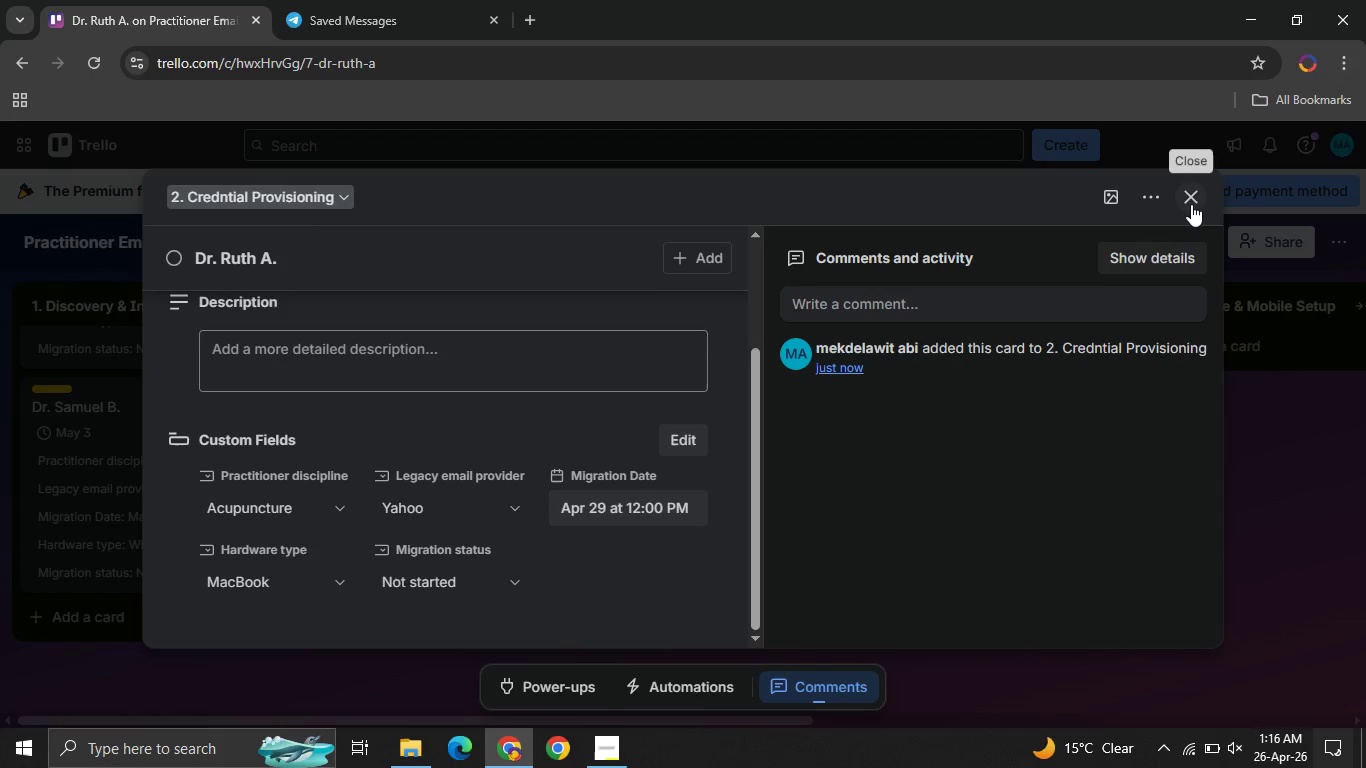 
left_click([1191, 204])
 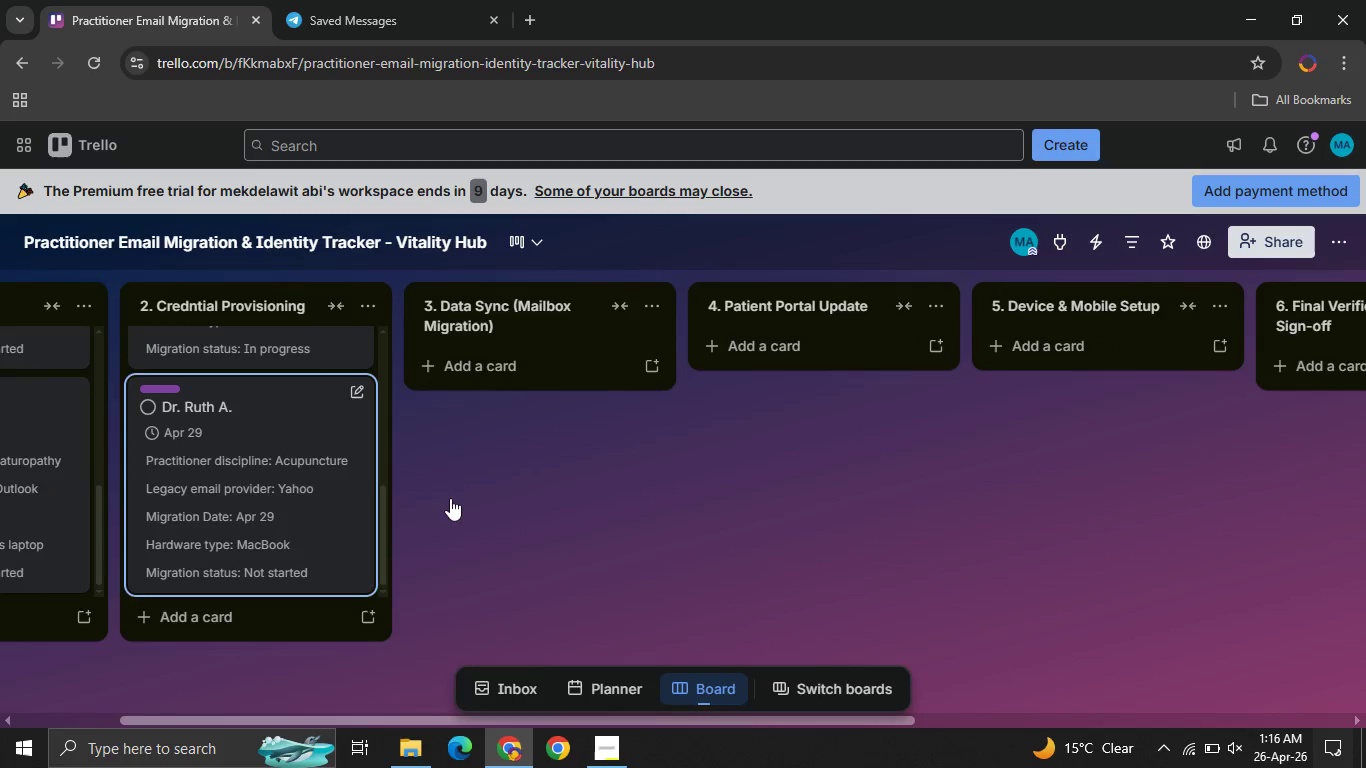 
left_click([468, 365])
 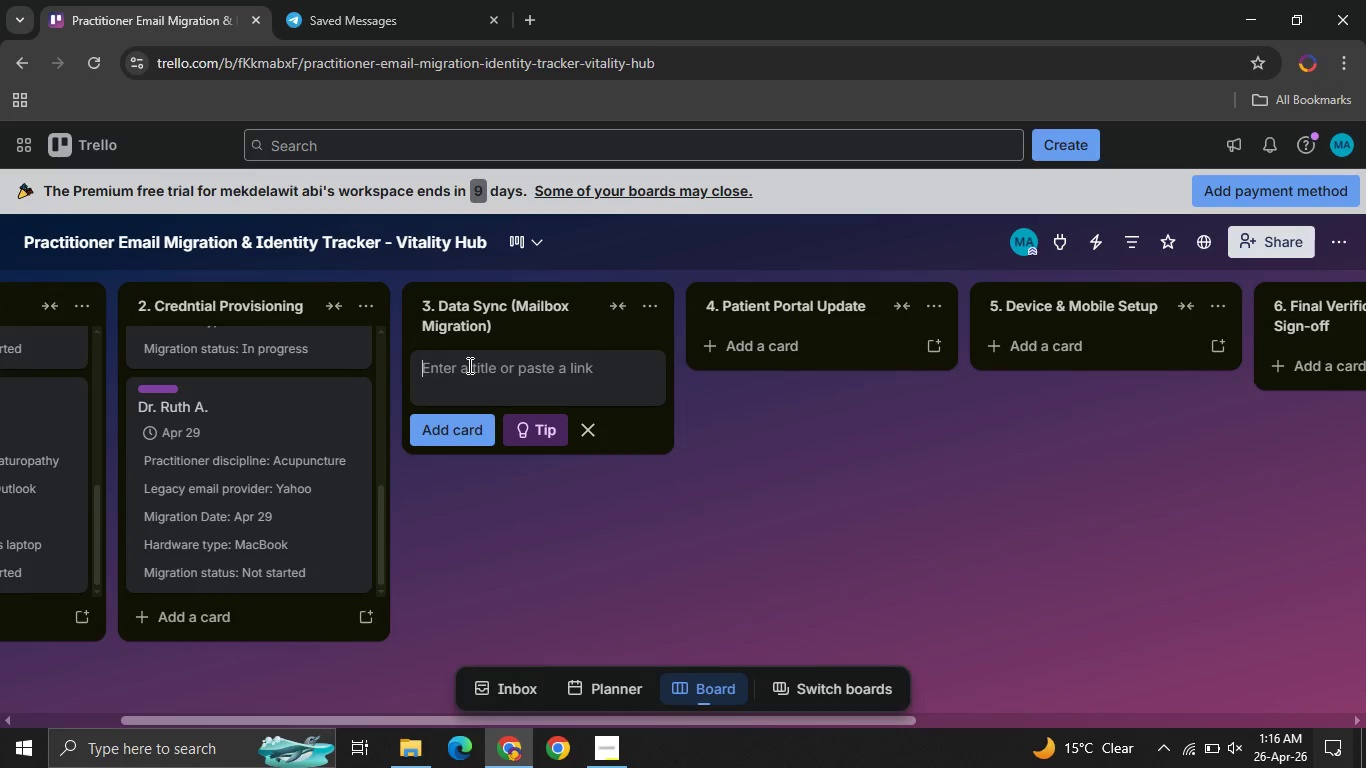 
type(Dr. Fitsum T. )
 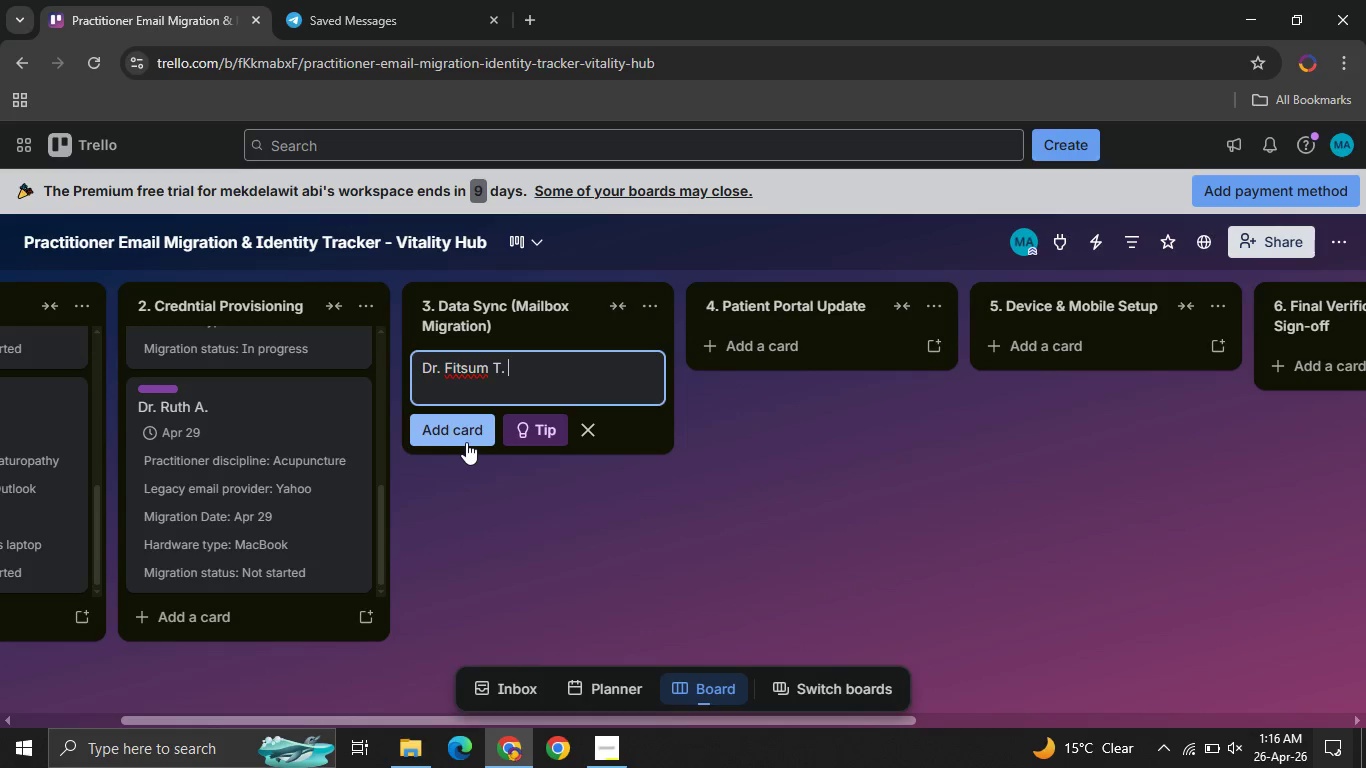 
left_click([466, 442])
 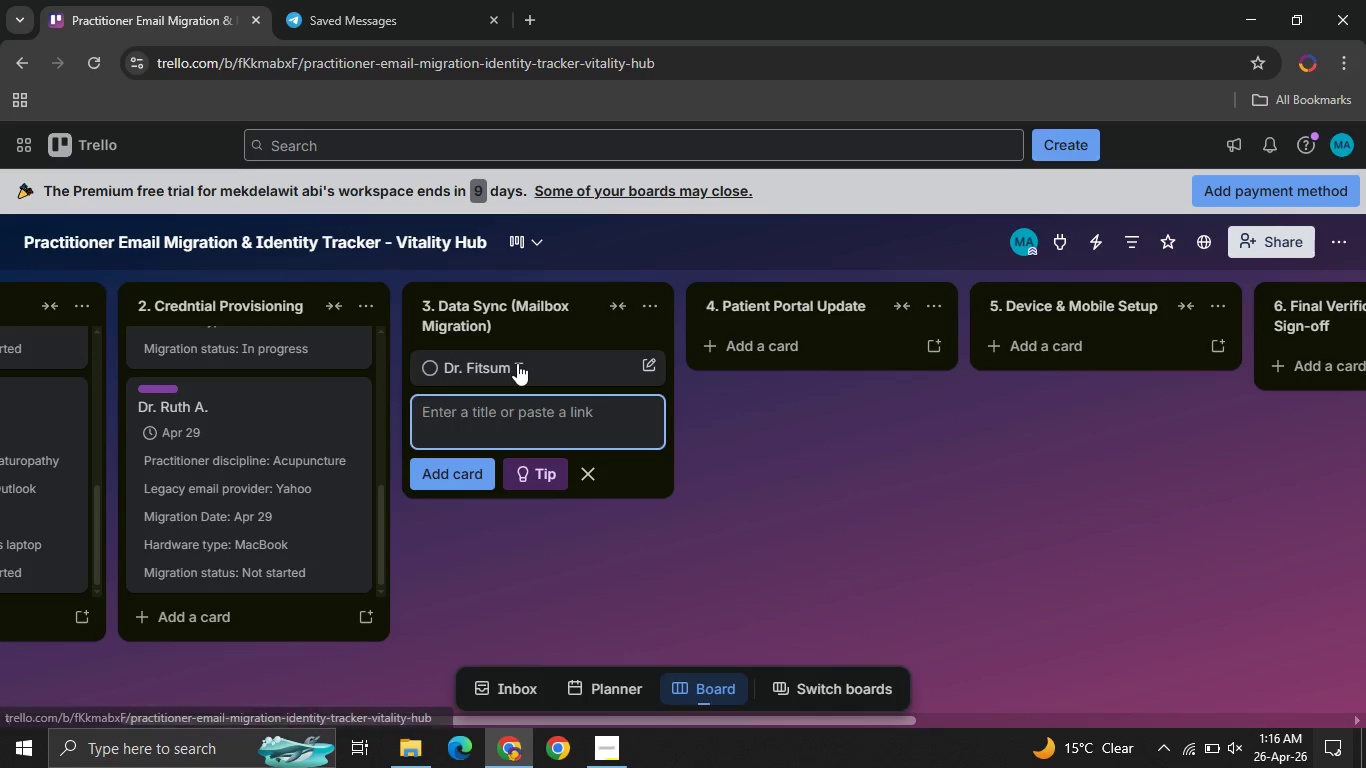 
left_click([517, 363])
 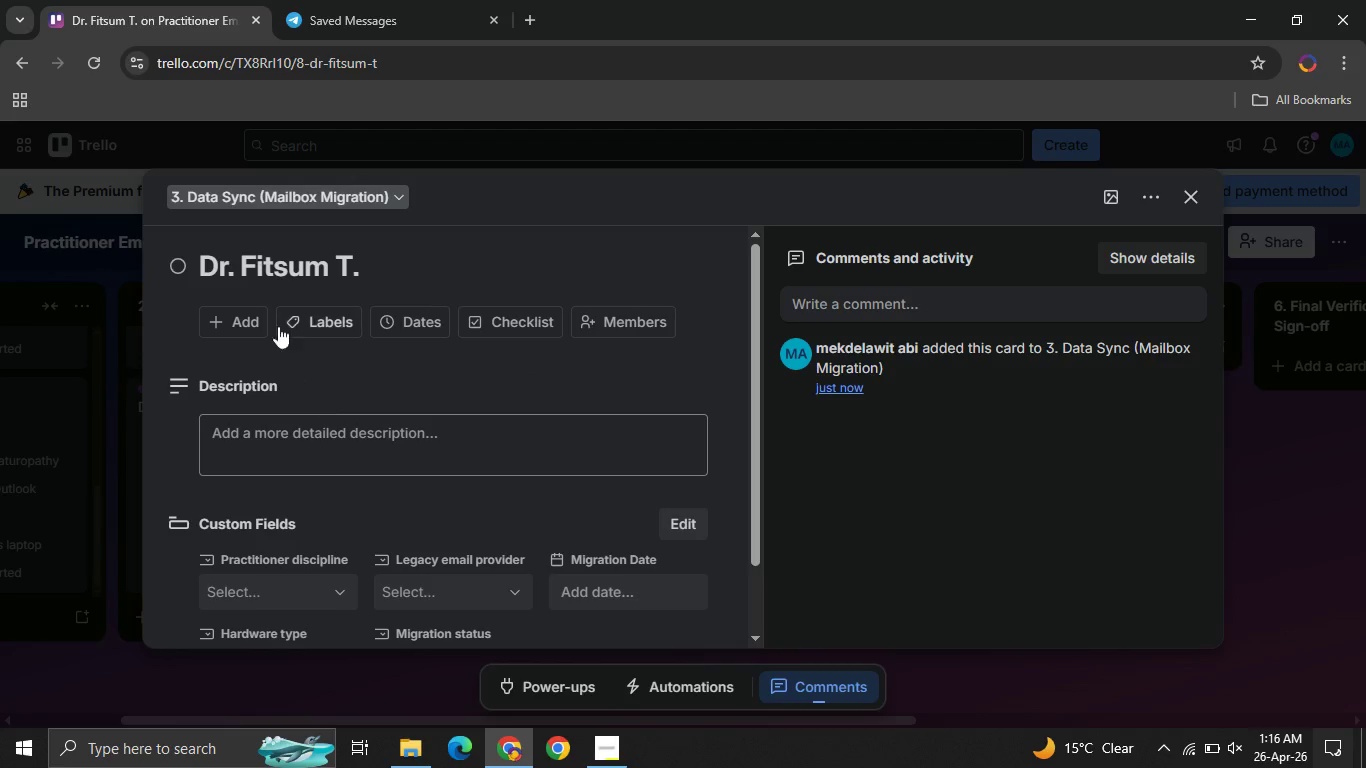 
left_click([336, 322])
 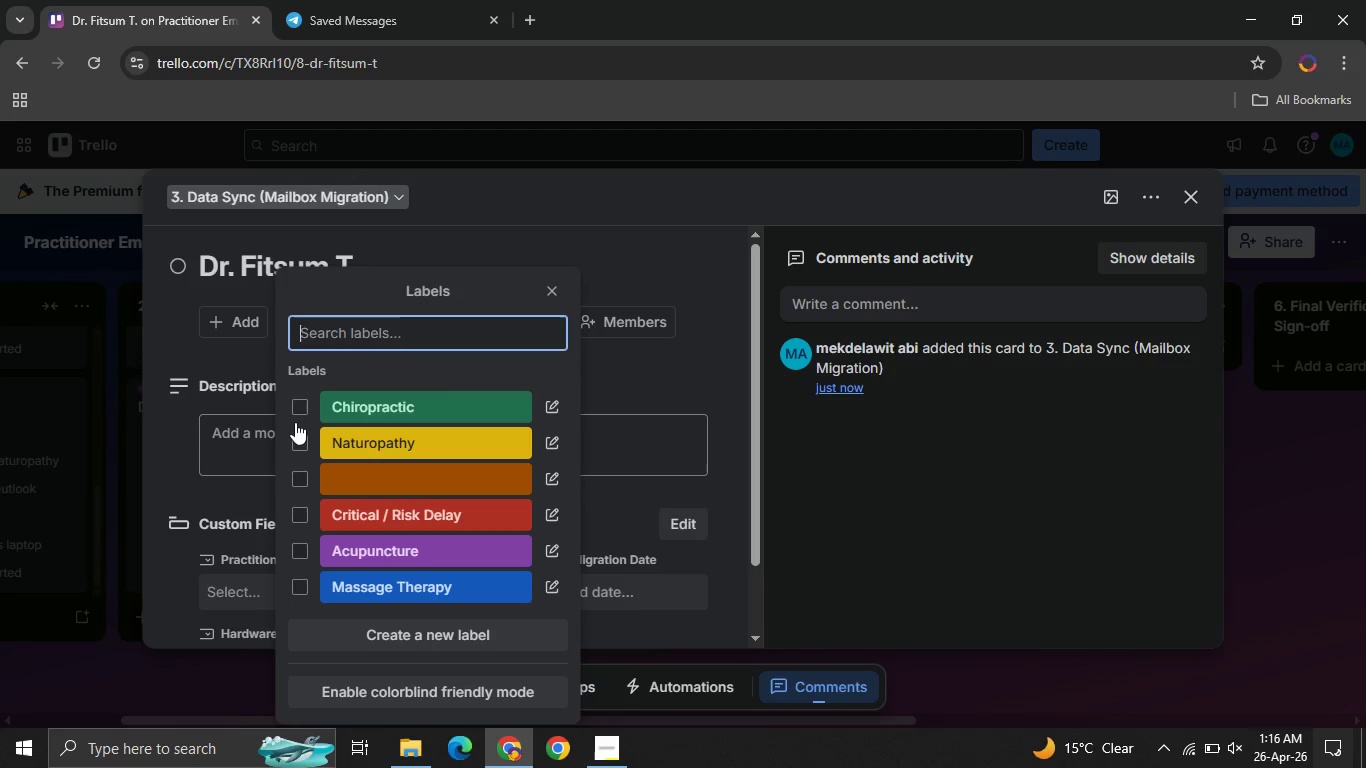 
left_click([296, 416])
 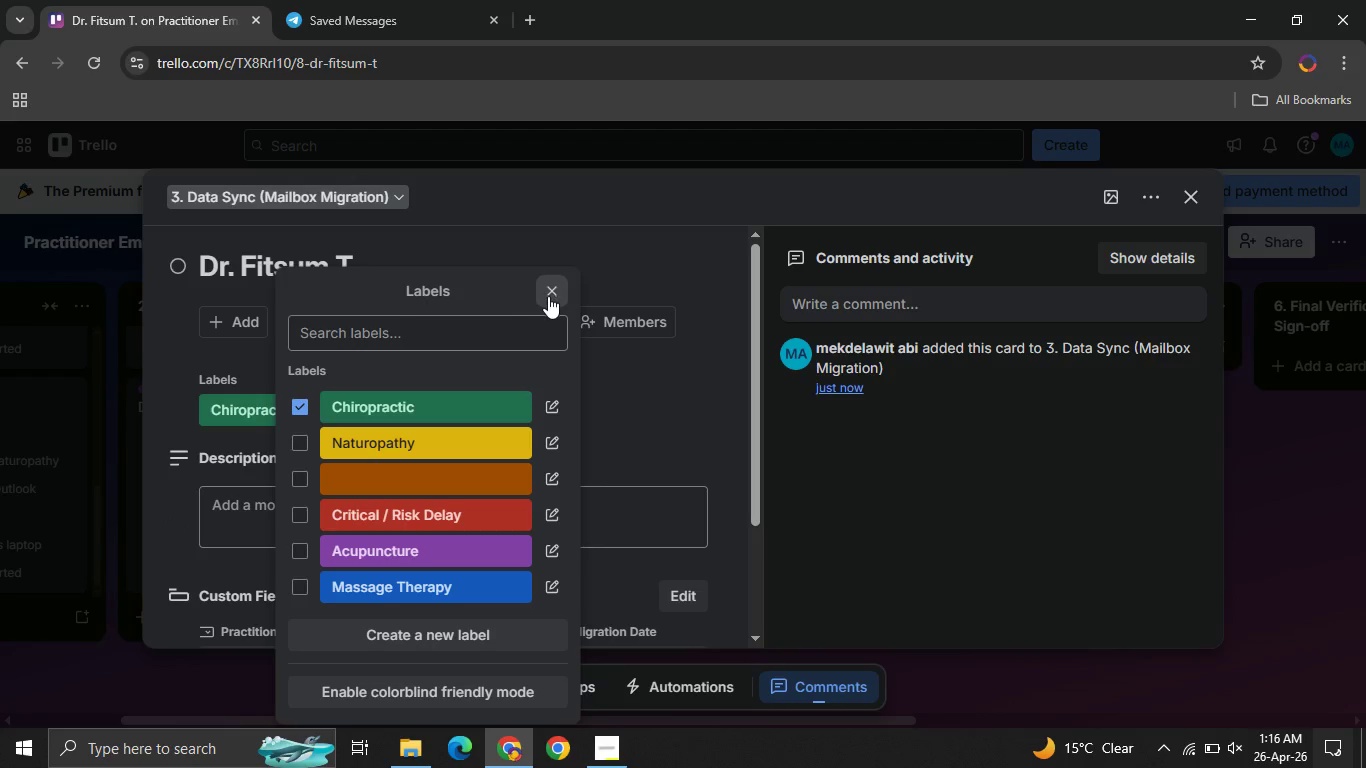 
left_click([548, 296])
 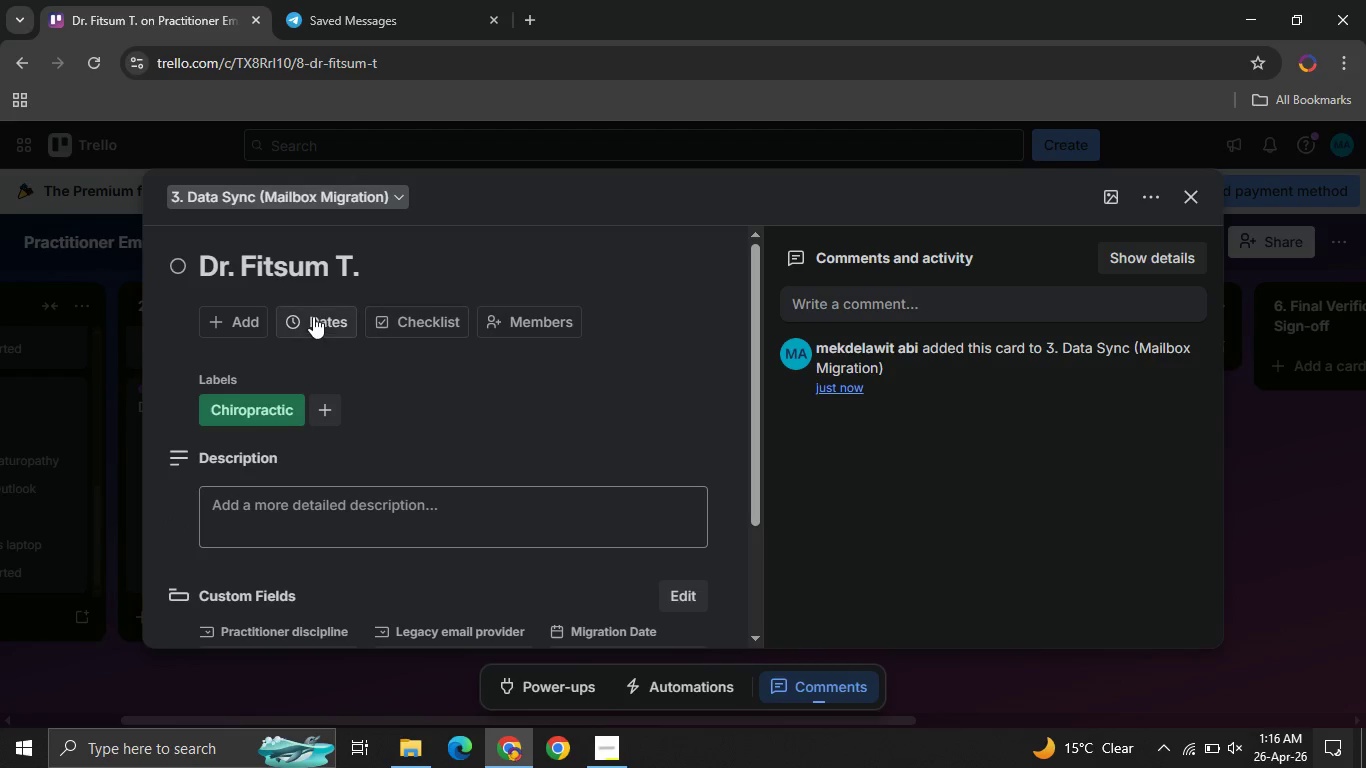 
left_click([313, 316])
 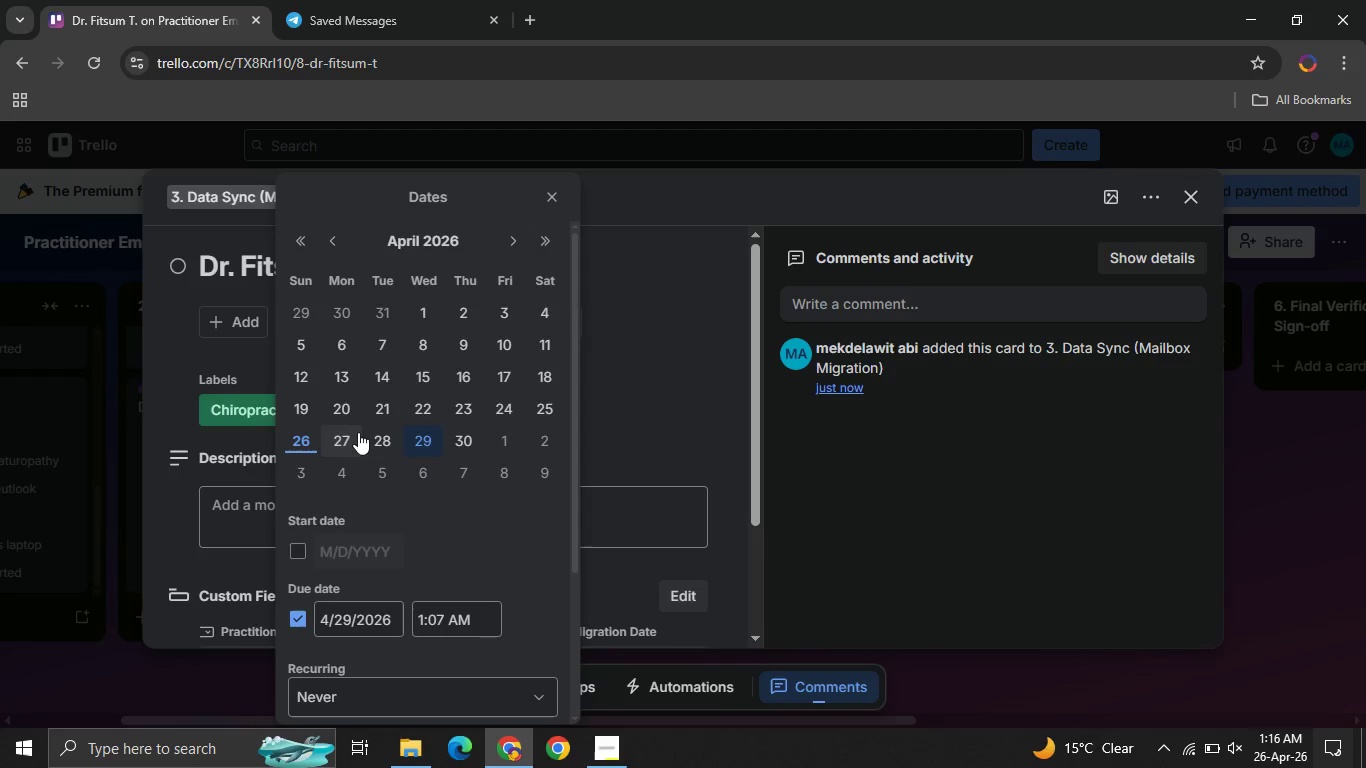 
left_click([289, 435])
 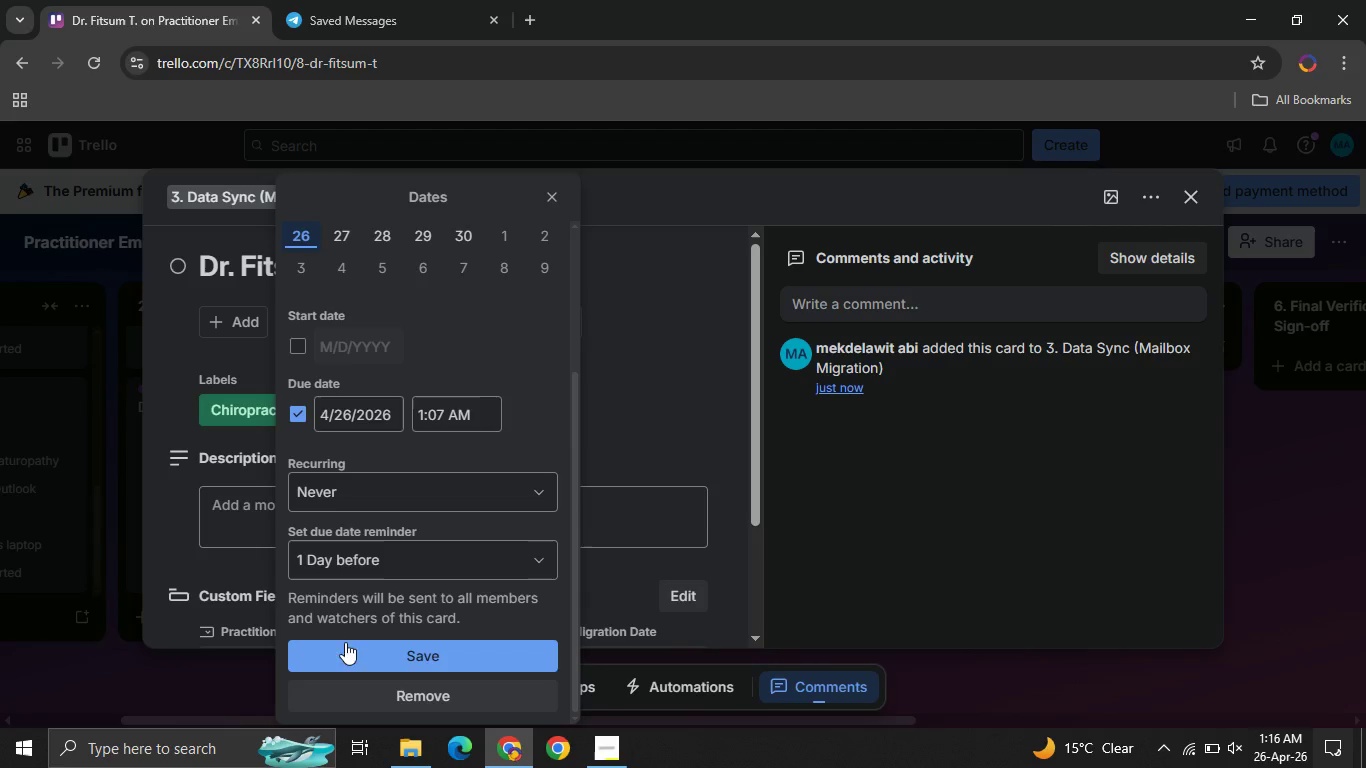 
left_click([334, 655])
 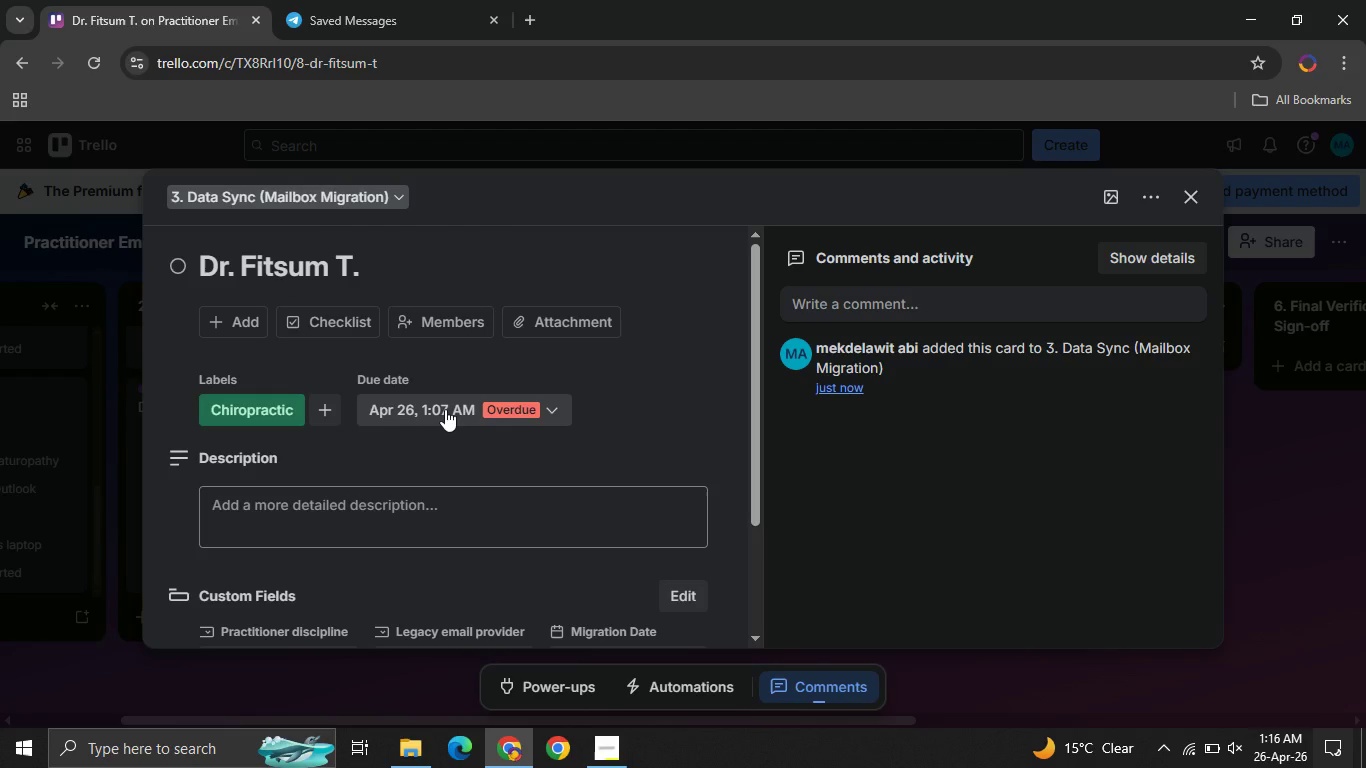 
mouse_move([407, 463])
 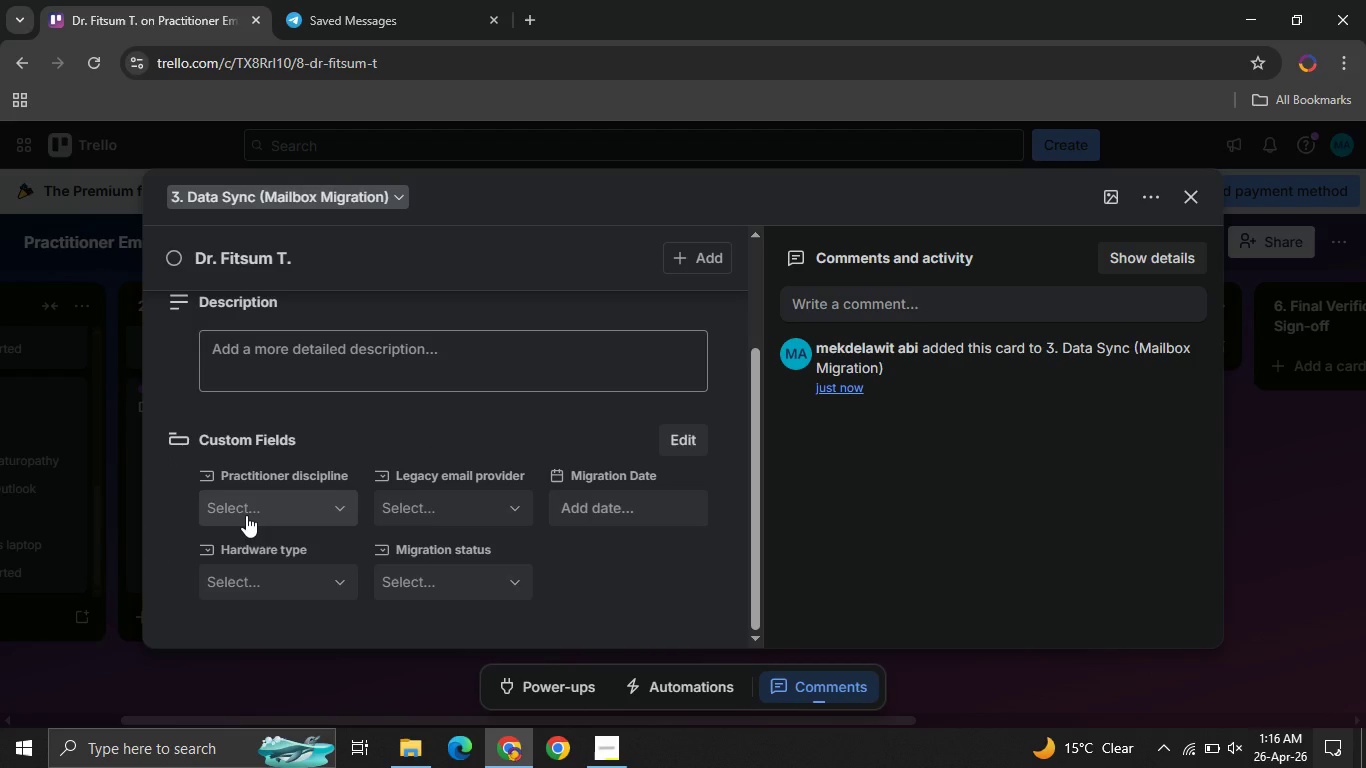 
left_click([246, 515])
 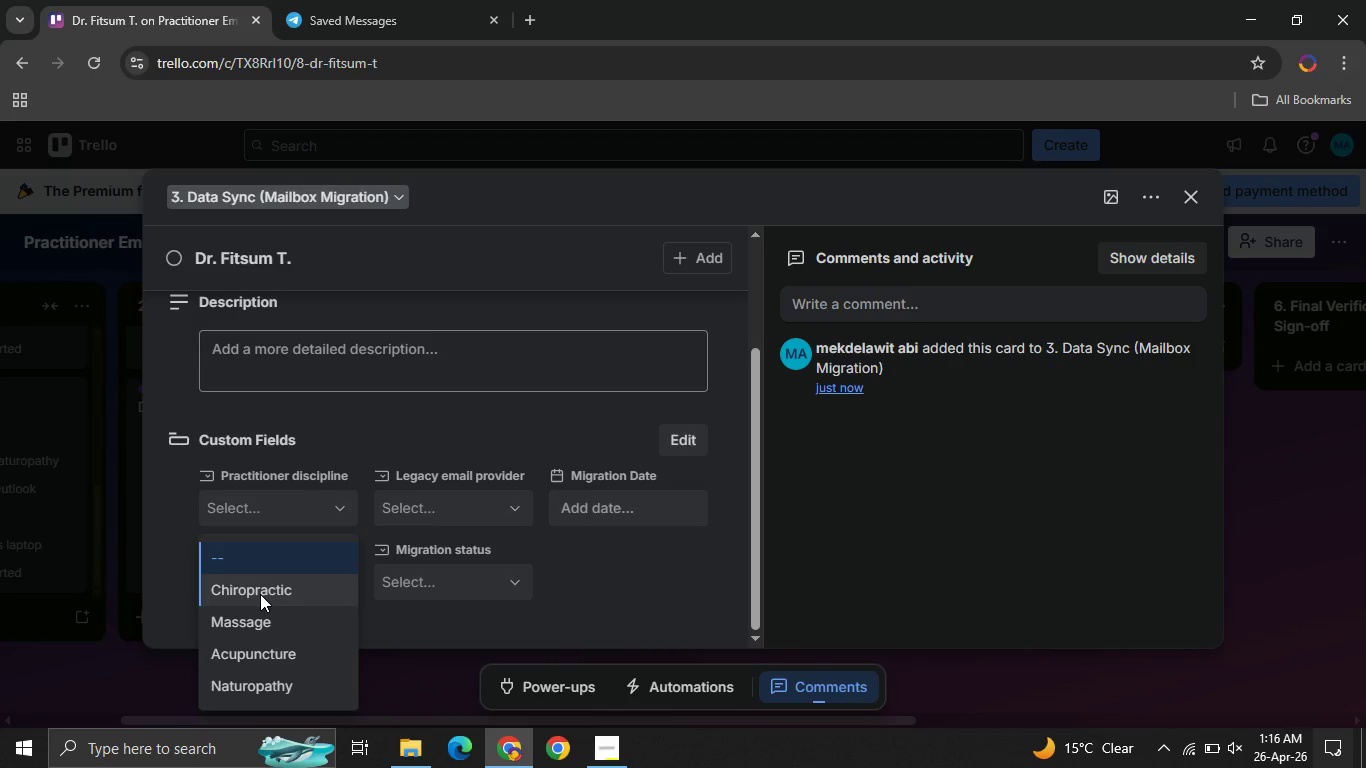 
left_click([260, 594])
 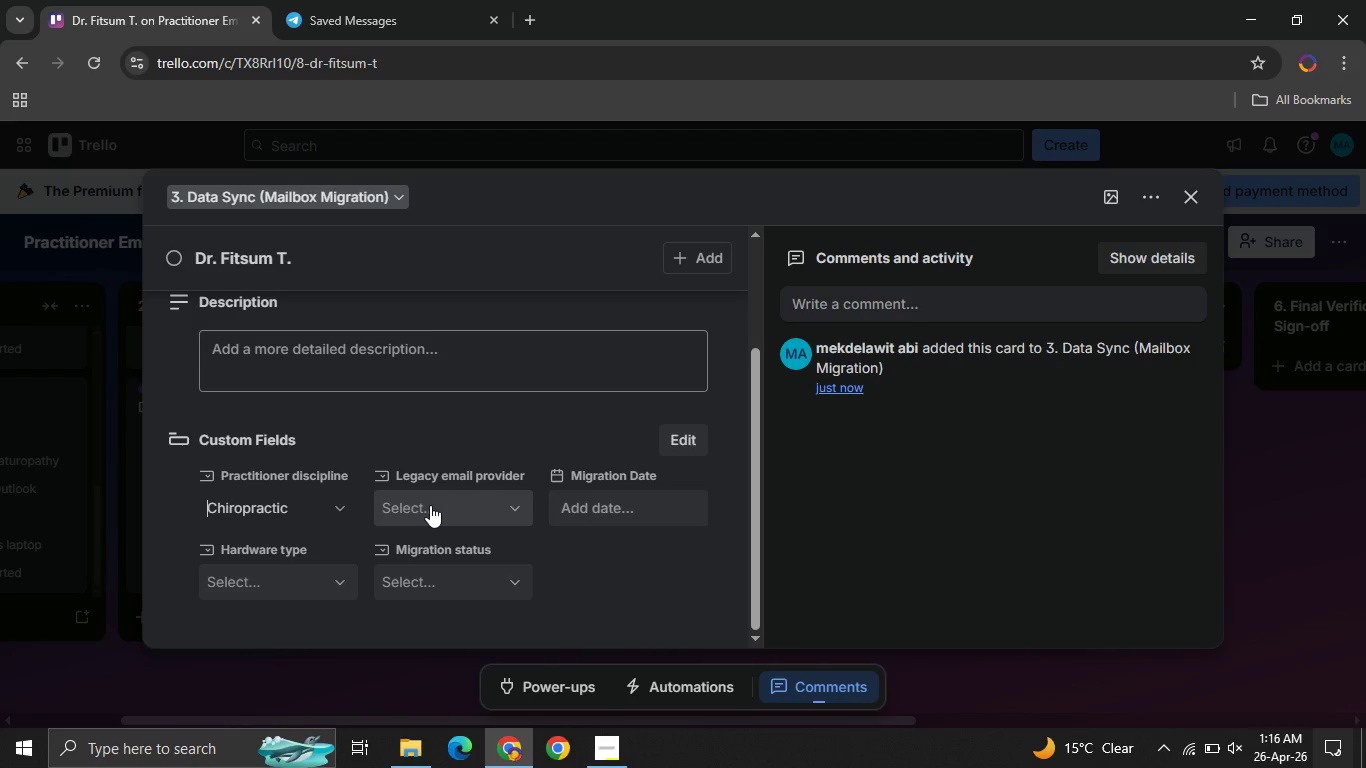 
left_click([430, 505])
 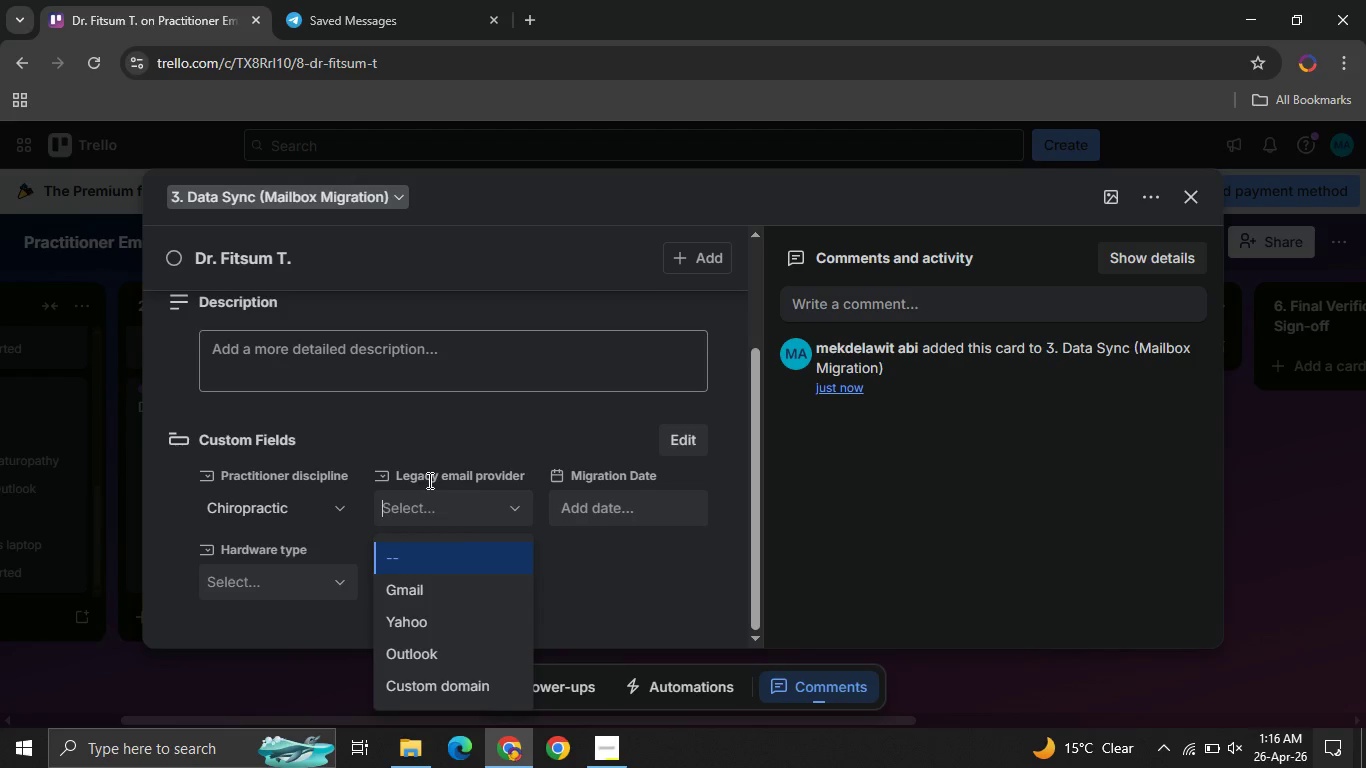 
wait(5.89)
 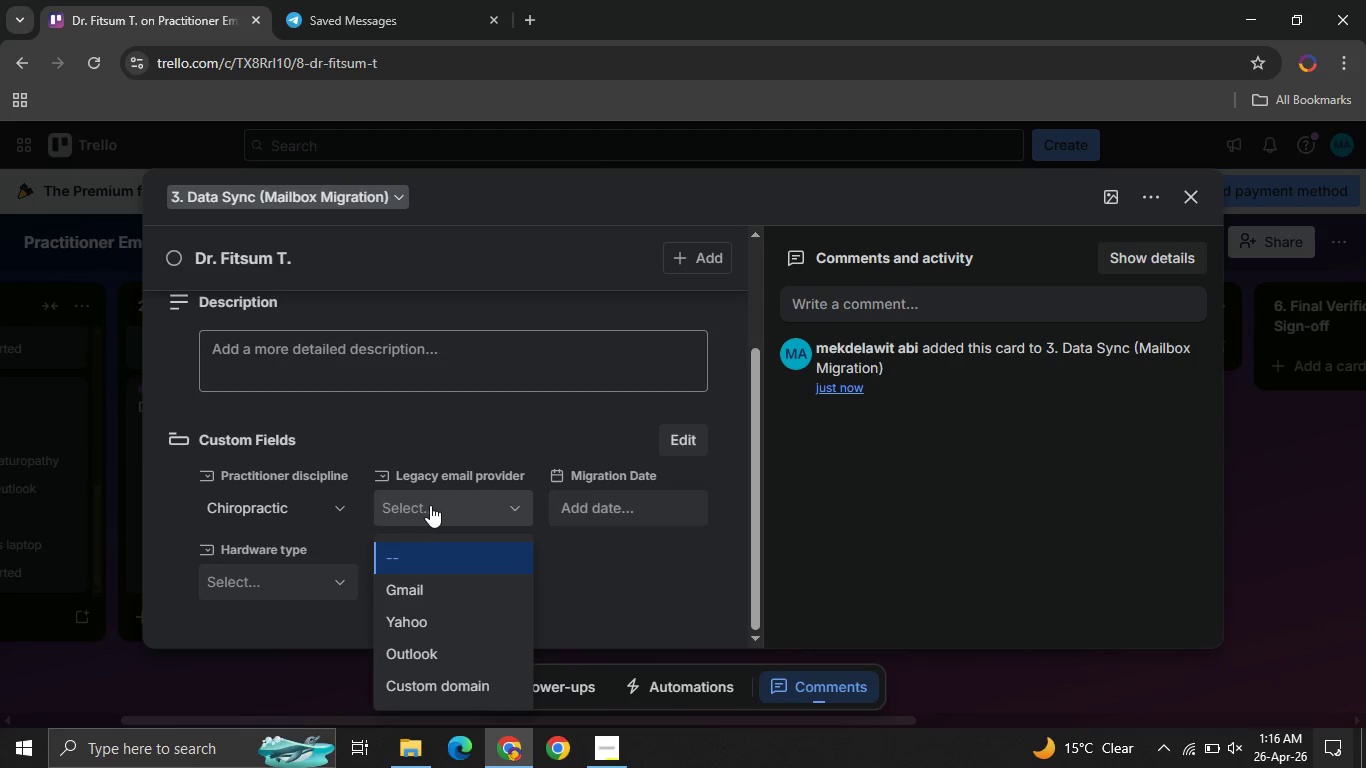 
left_click([419, 666])
 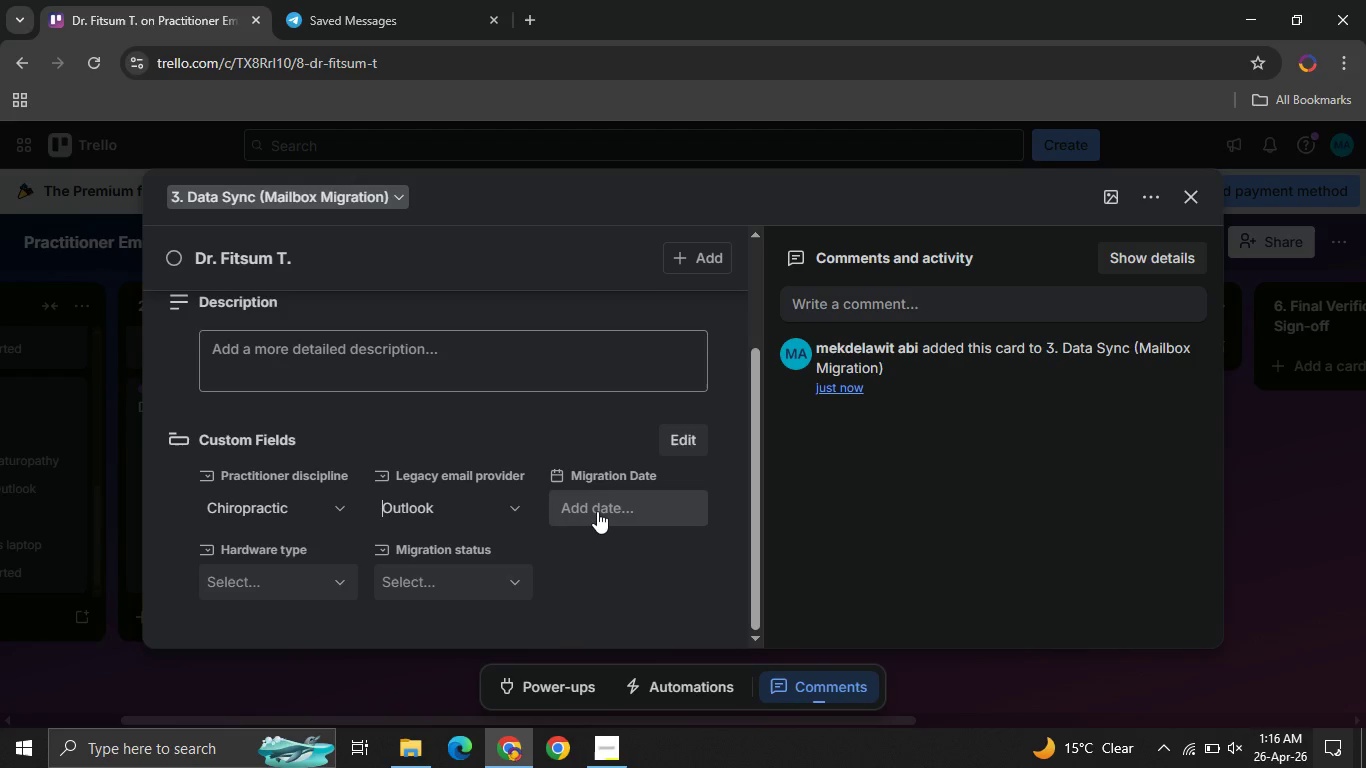 
left_click([597, 511])
 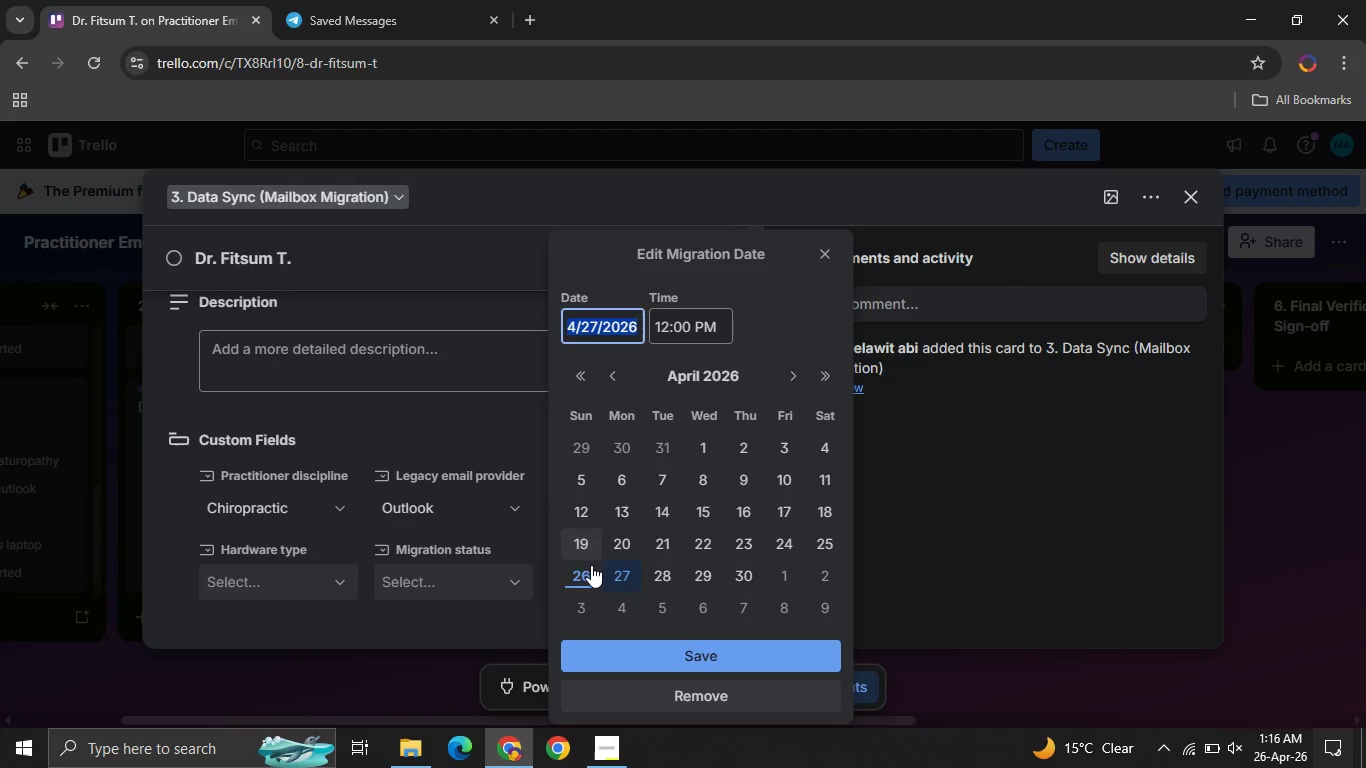 
left_click([589, 567])
 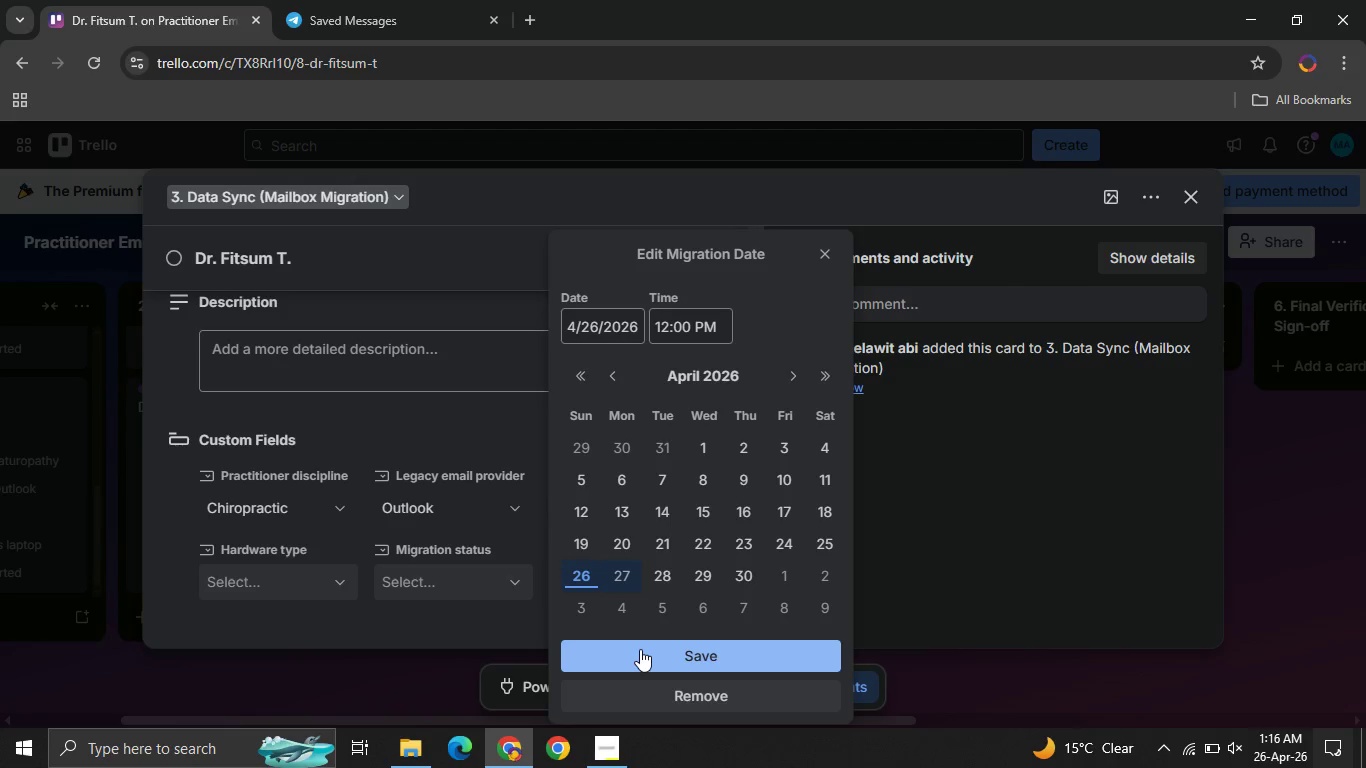 
left_click([640, 649])
 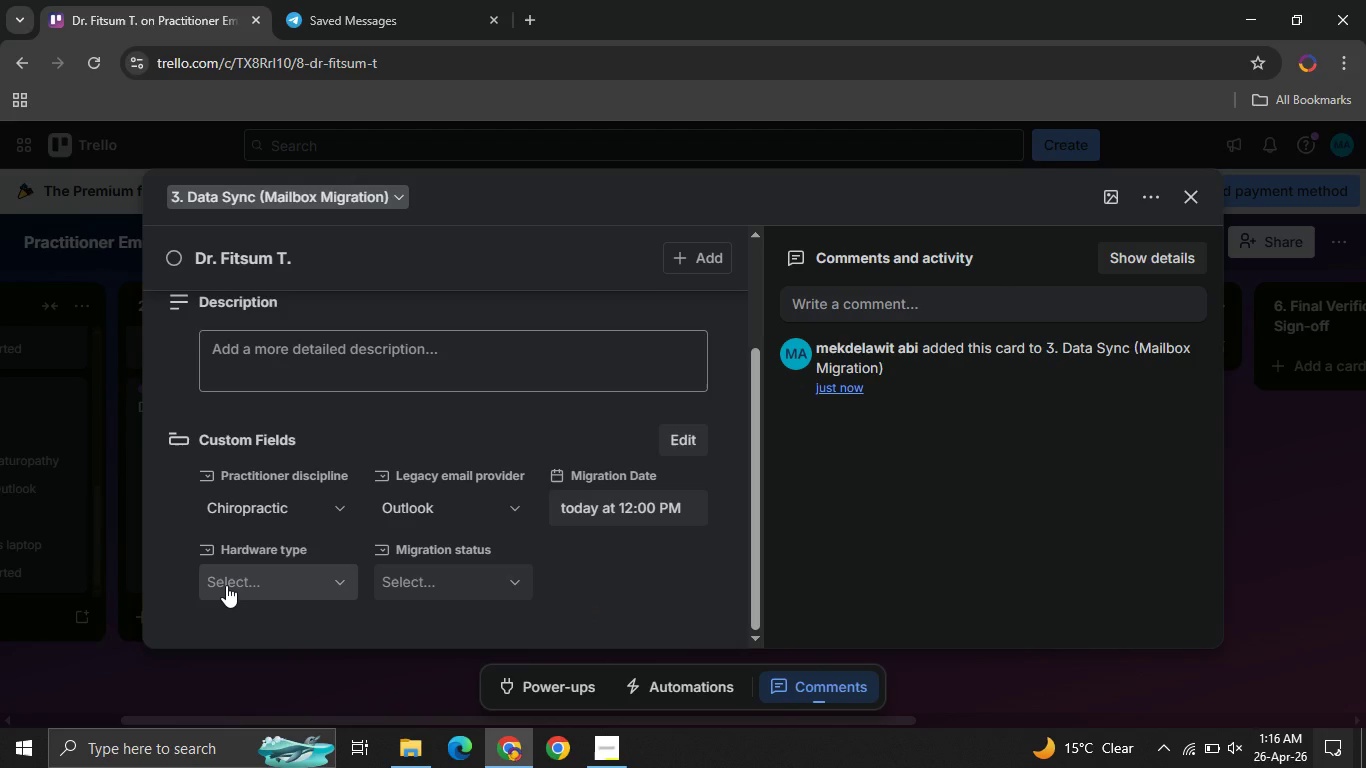 
left_click([226, 585])
 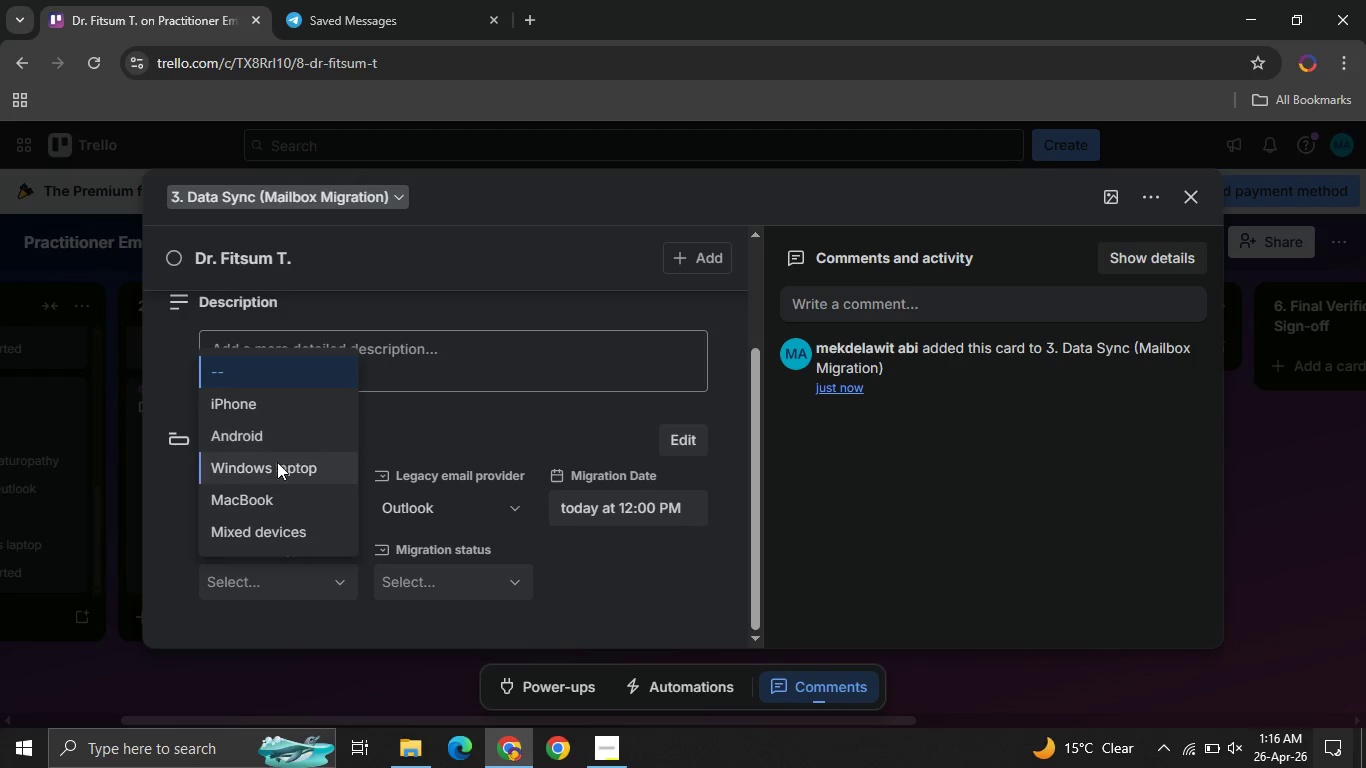 
left_click([277, 472])
 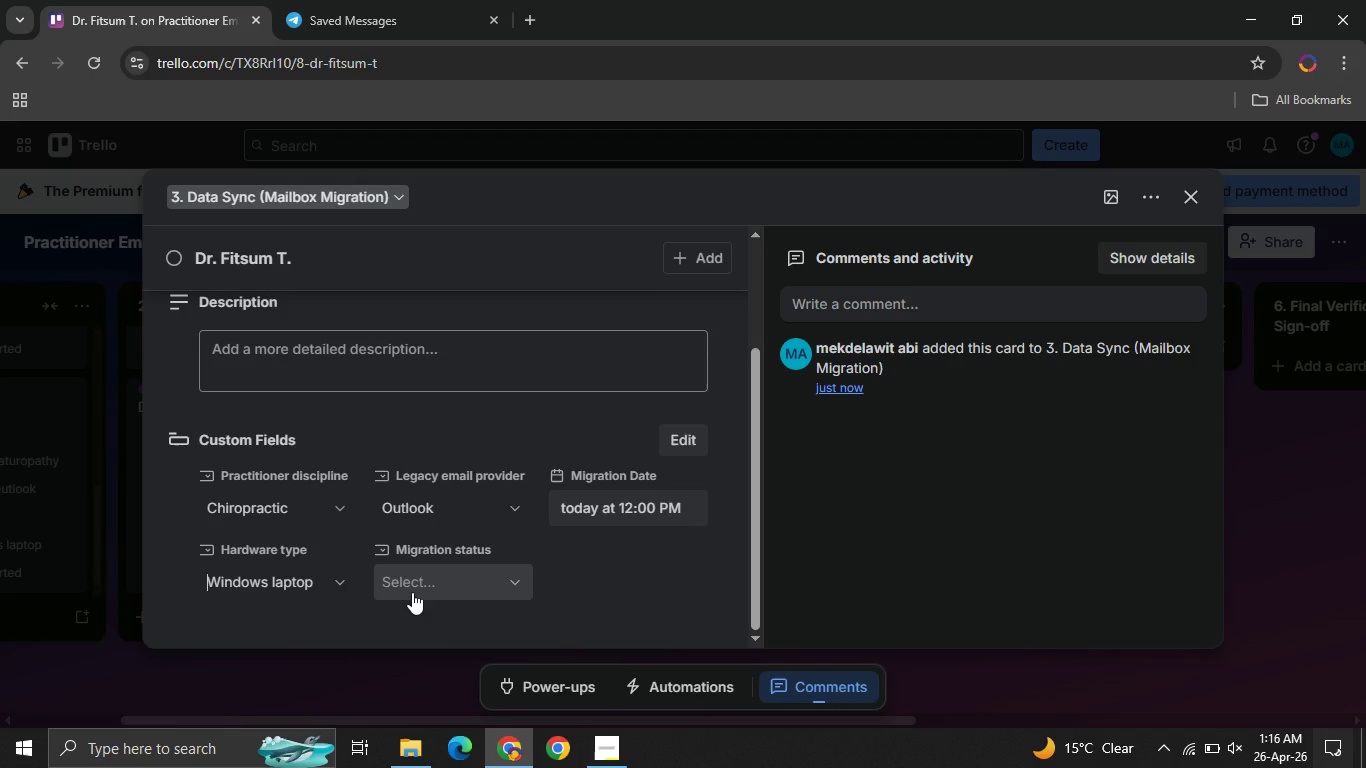 
left_click([412, 592])
 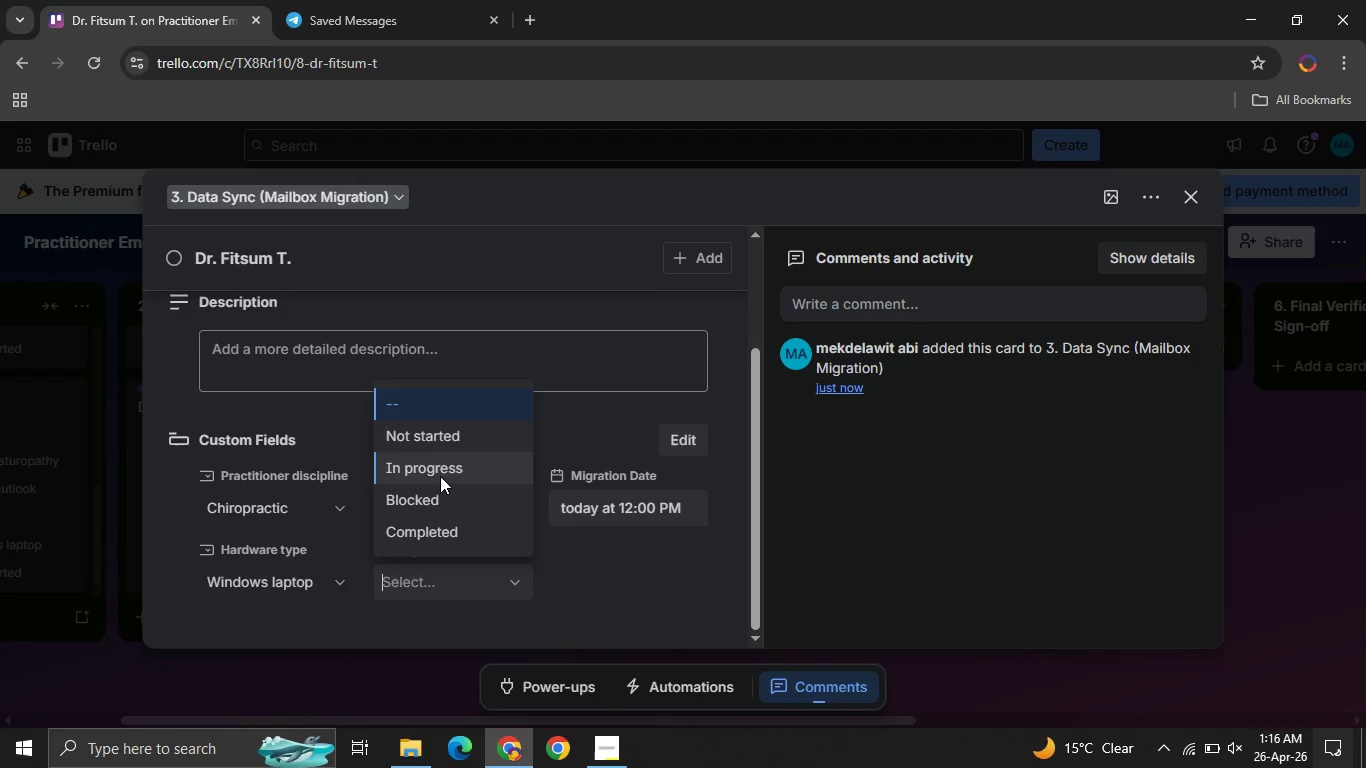 
left_click([440, 476])
 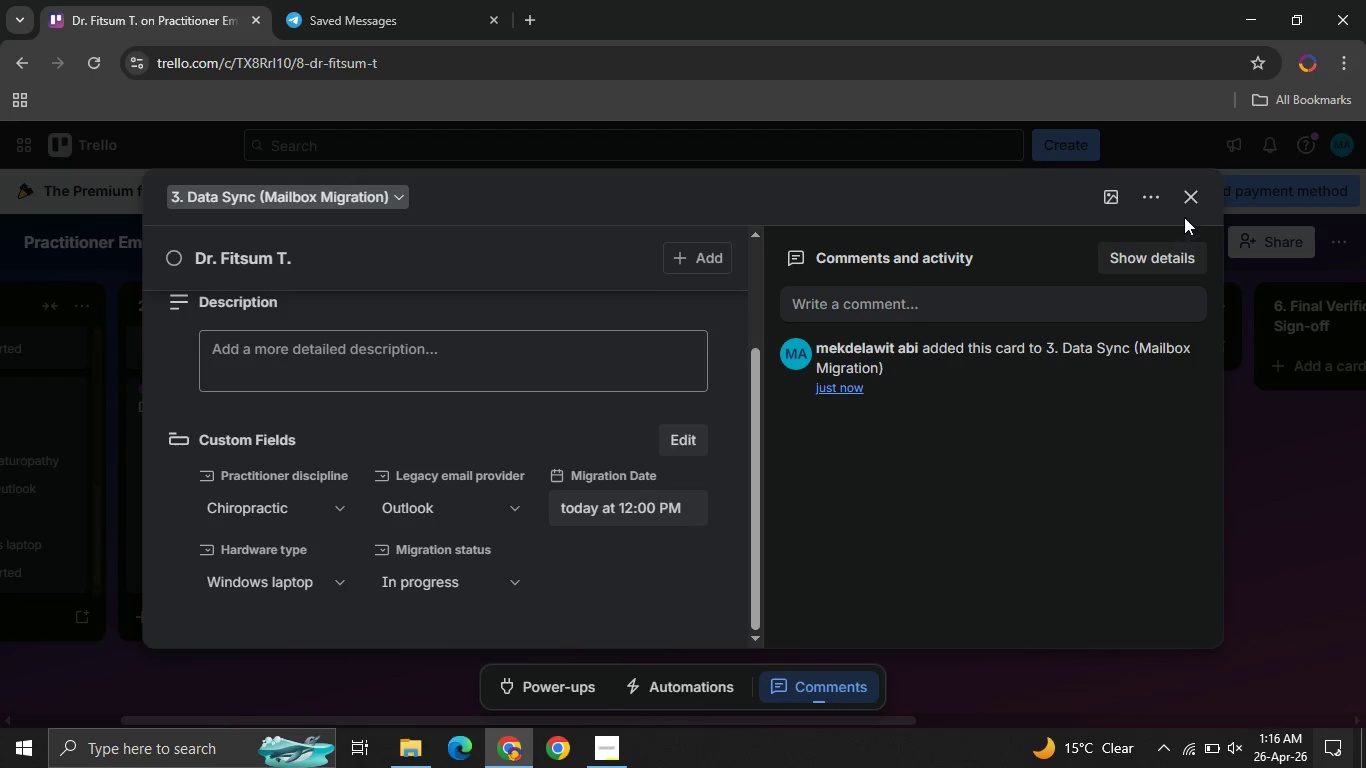 
left_click([1188, 211])
 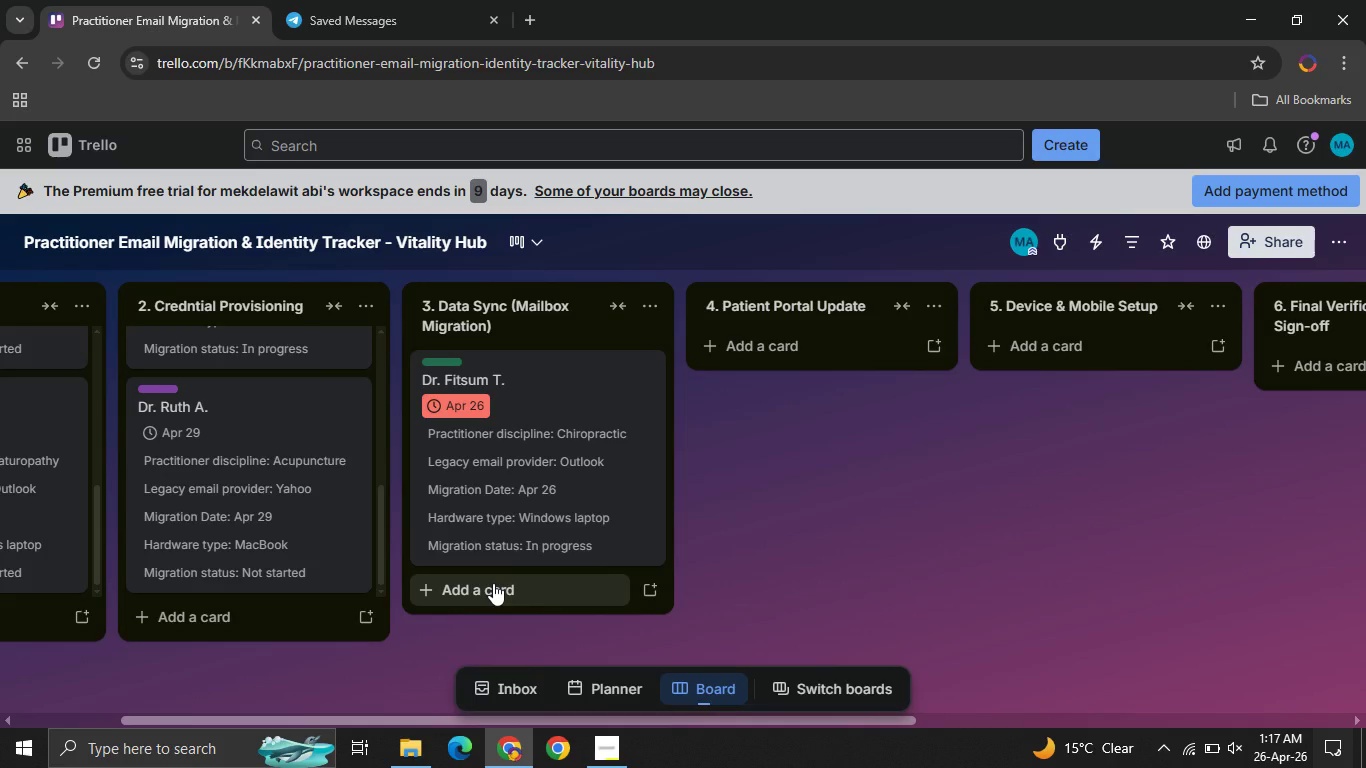 
left_click([493, 583])
 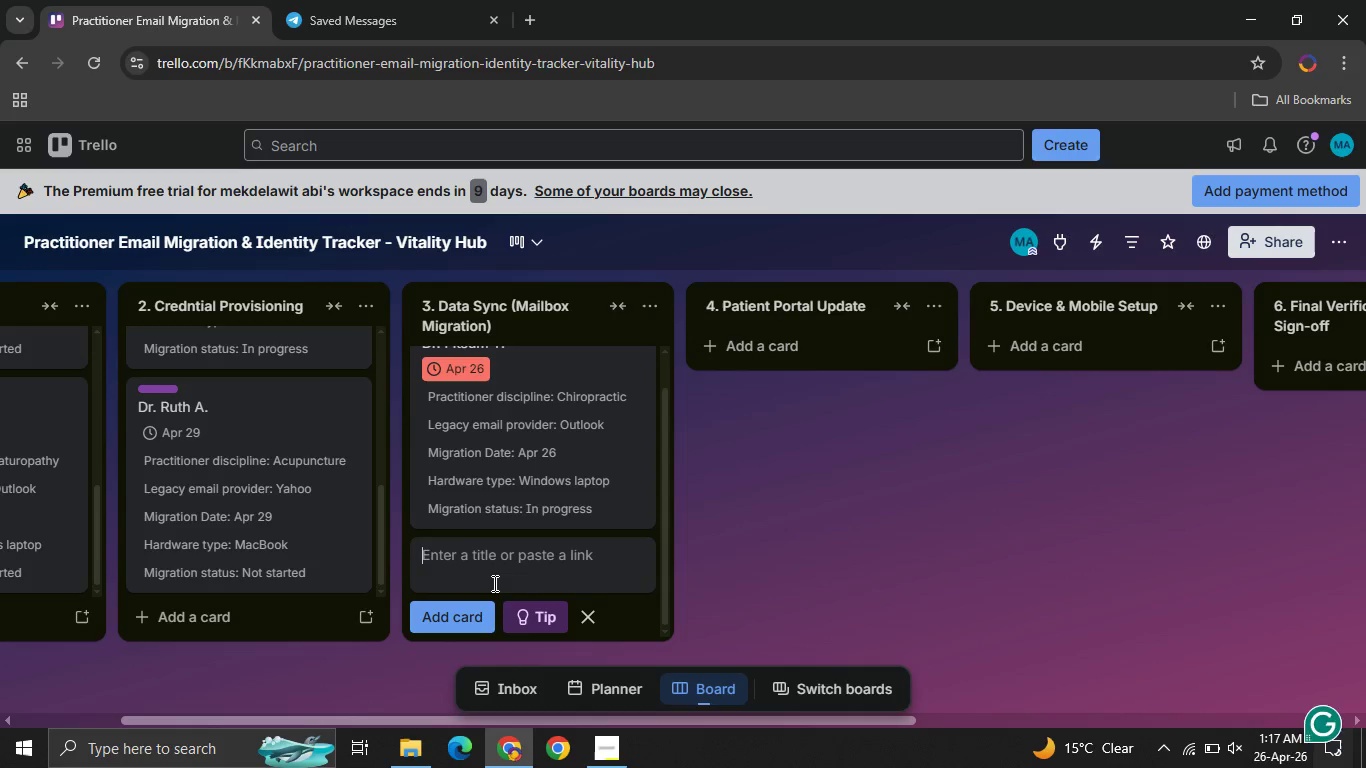 
wait(5.16)
 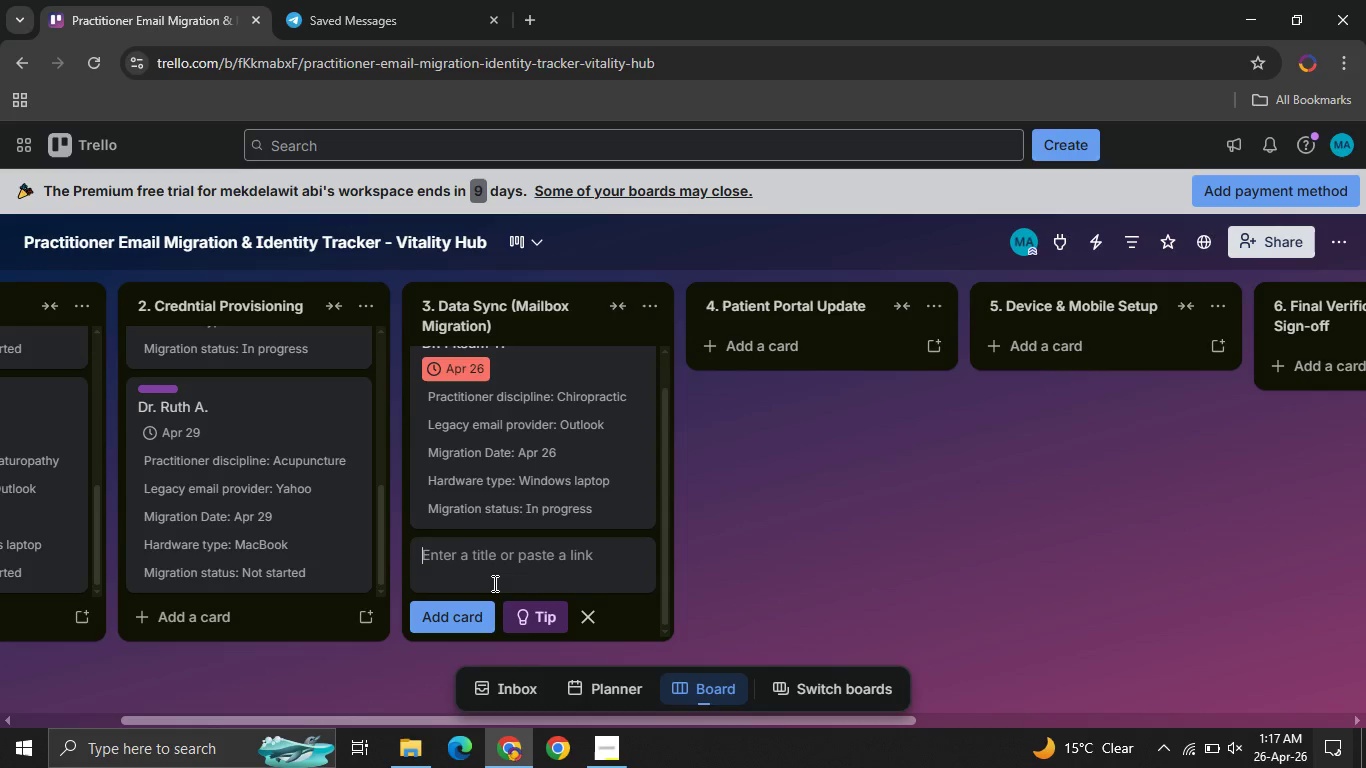 
type(D)
key(Backspace)
type(Eden W. )
 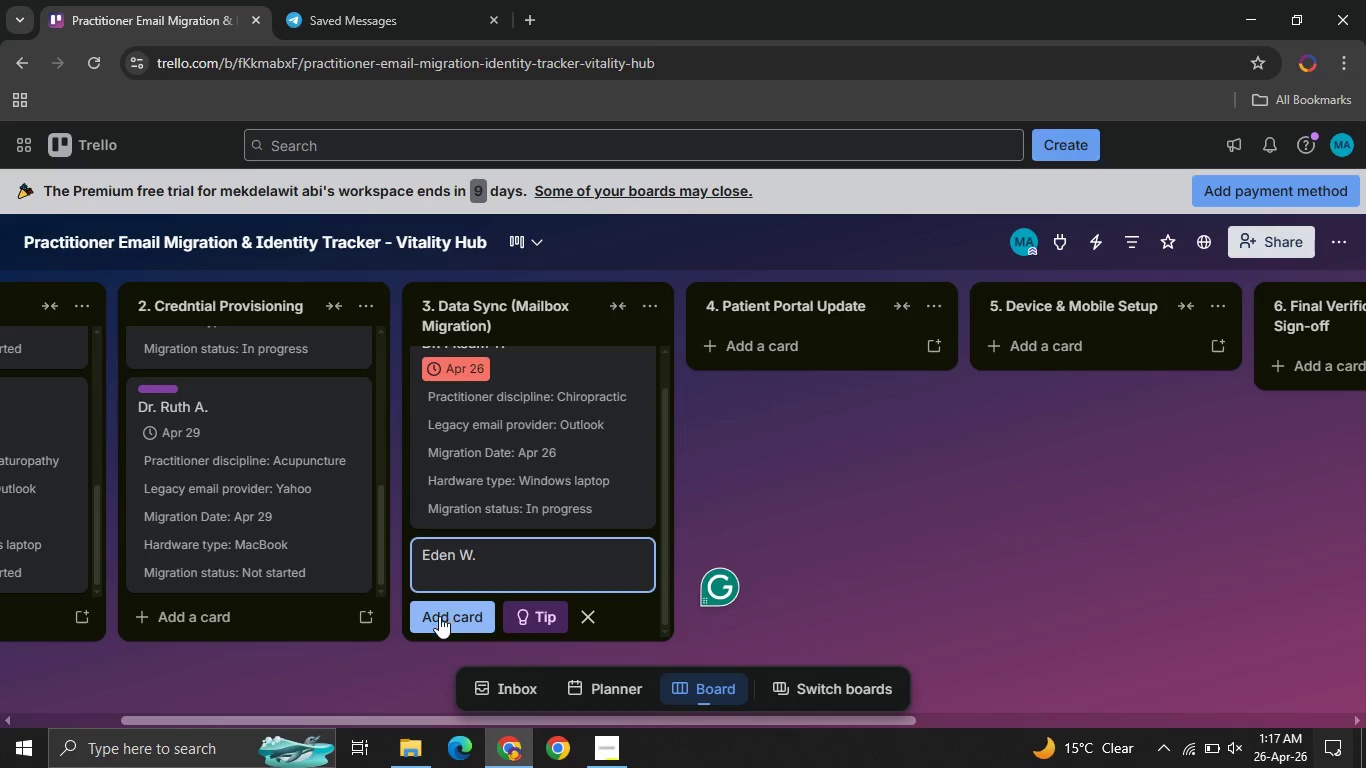 
left_click([439, 616])
 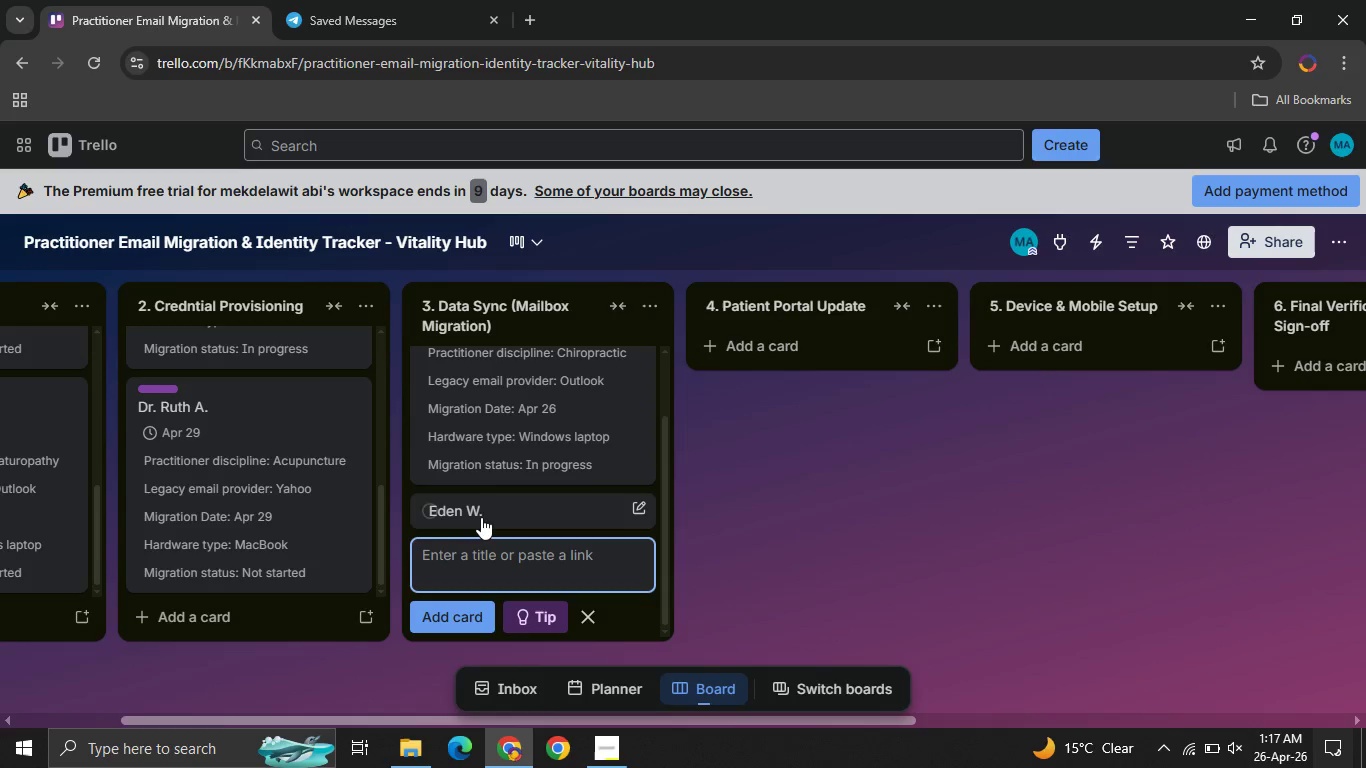 
left_click([481, 517])
 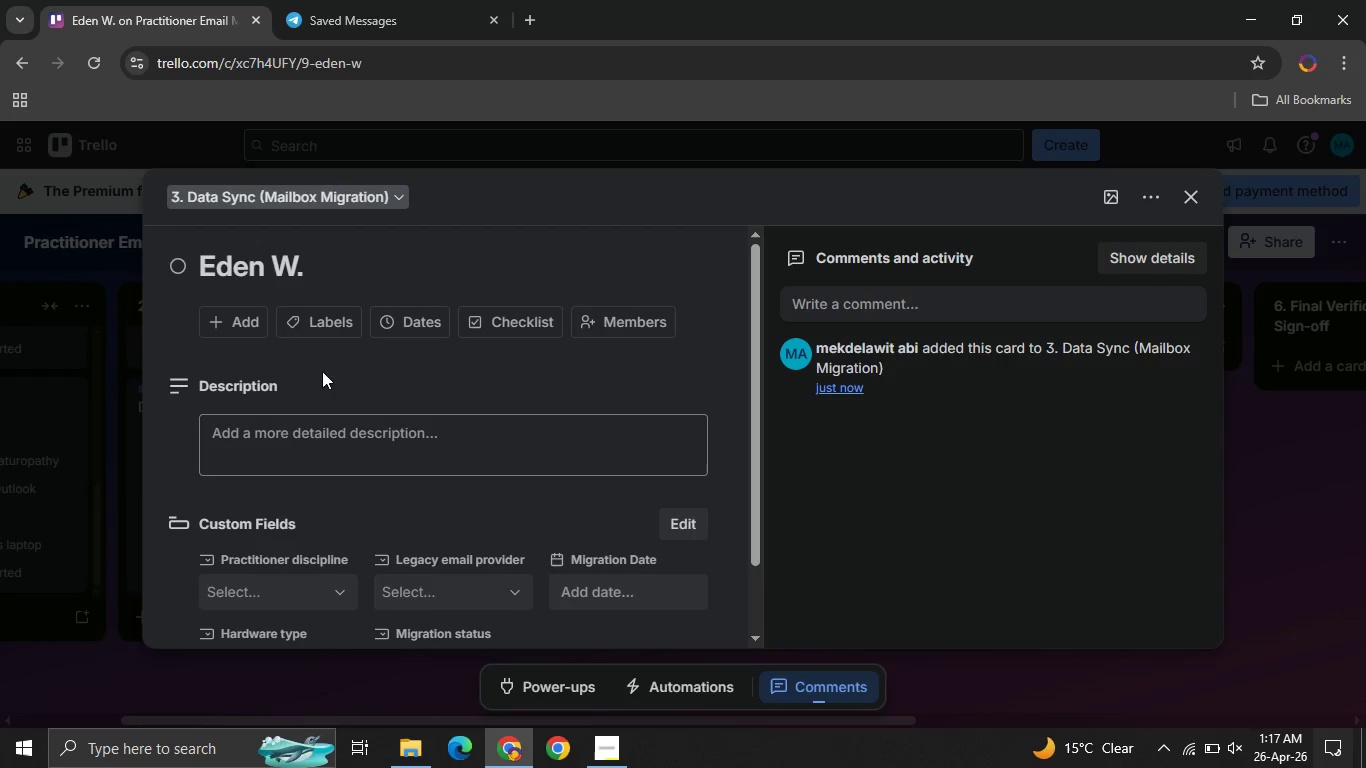 
left_click([329, 327])
 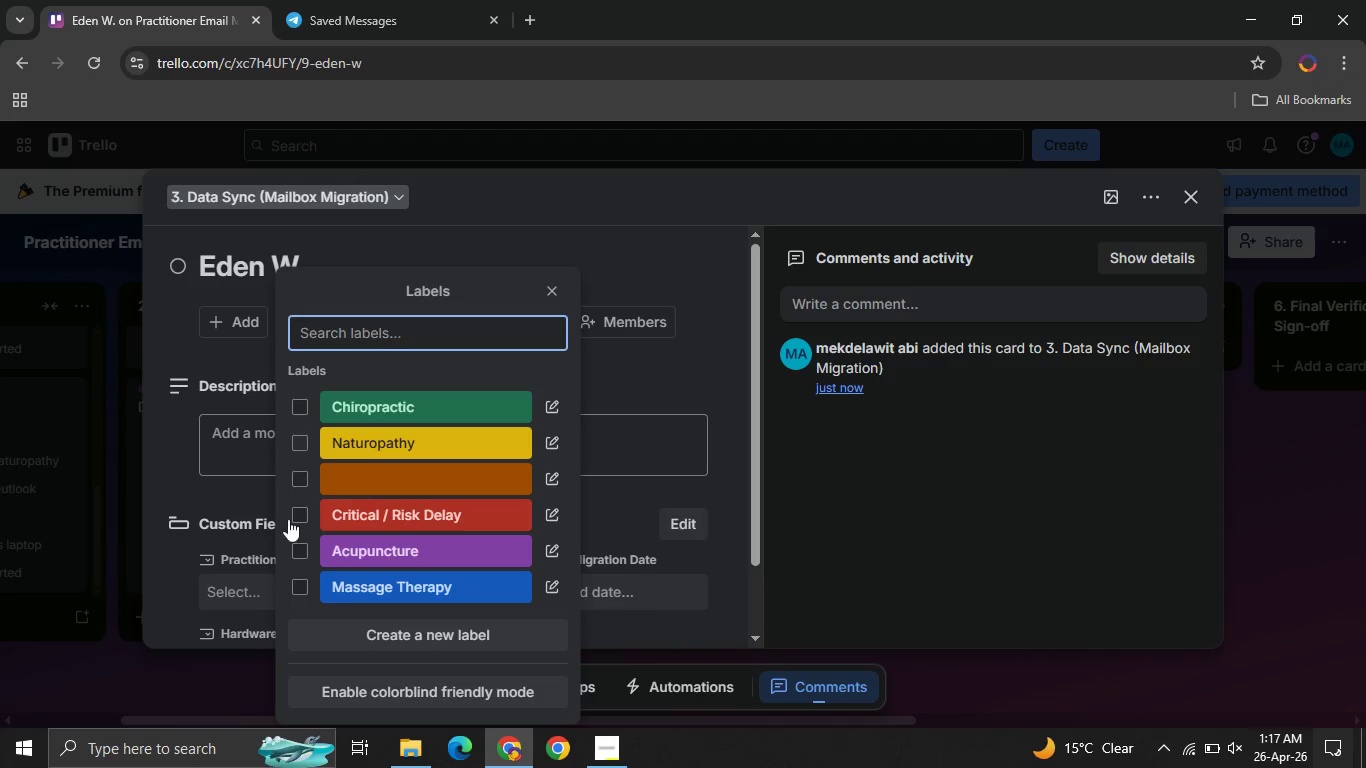 
left_click([296, 585])
 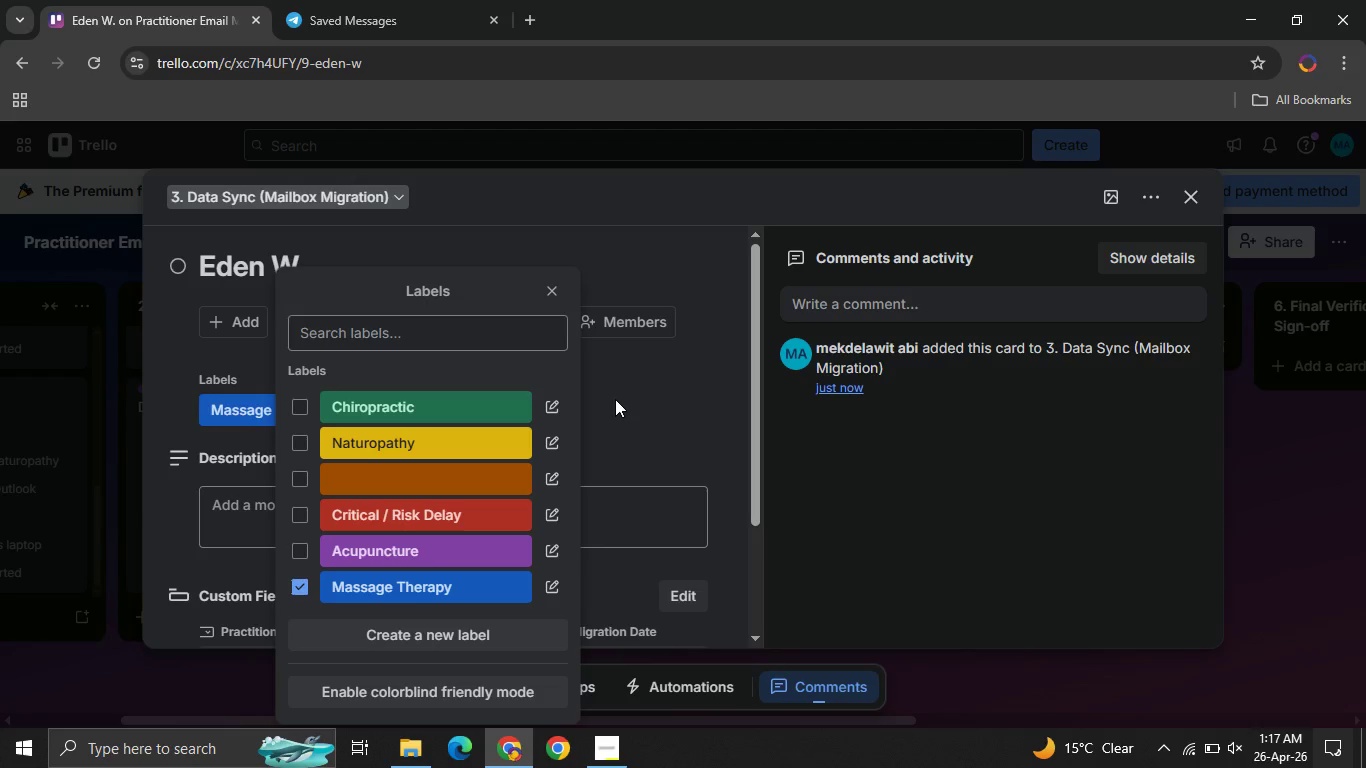 
left_click([615, 396])
 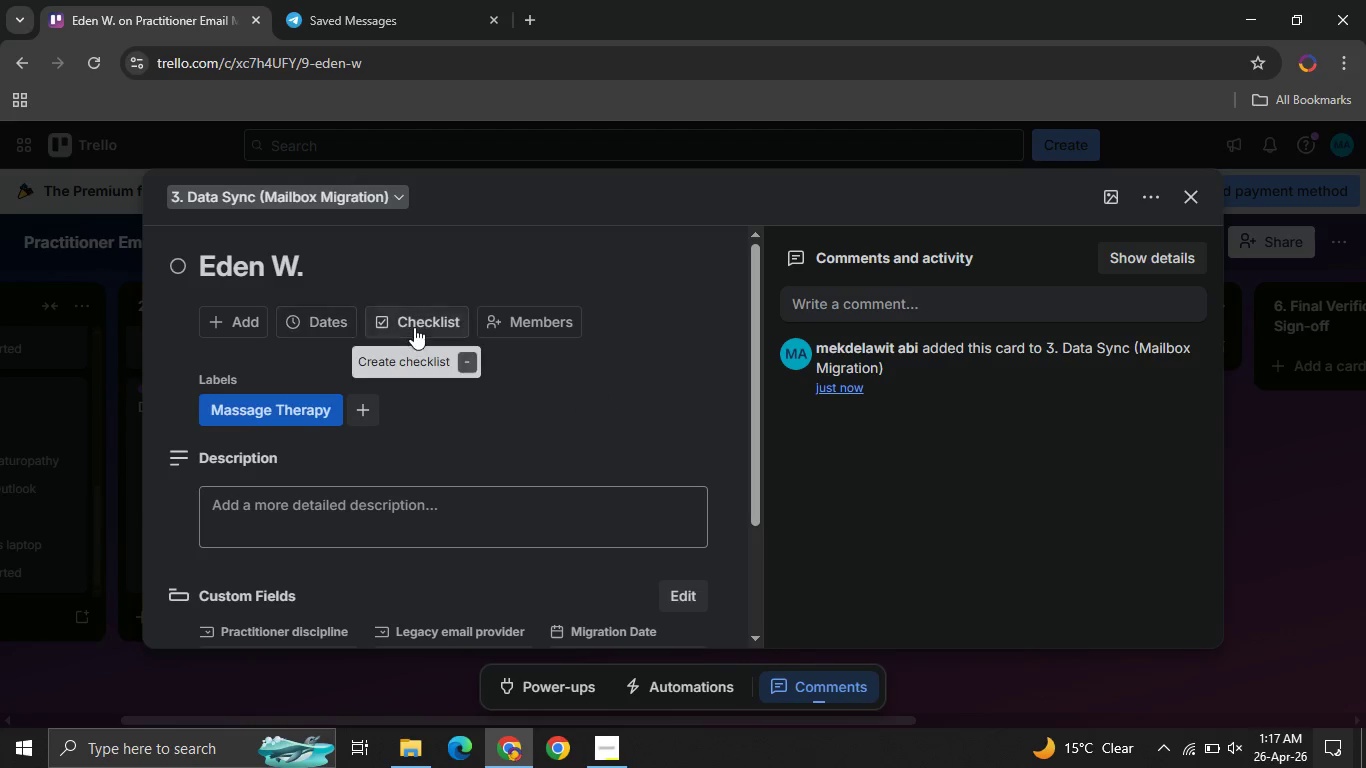 
left_click([323, 321])
 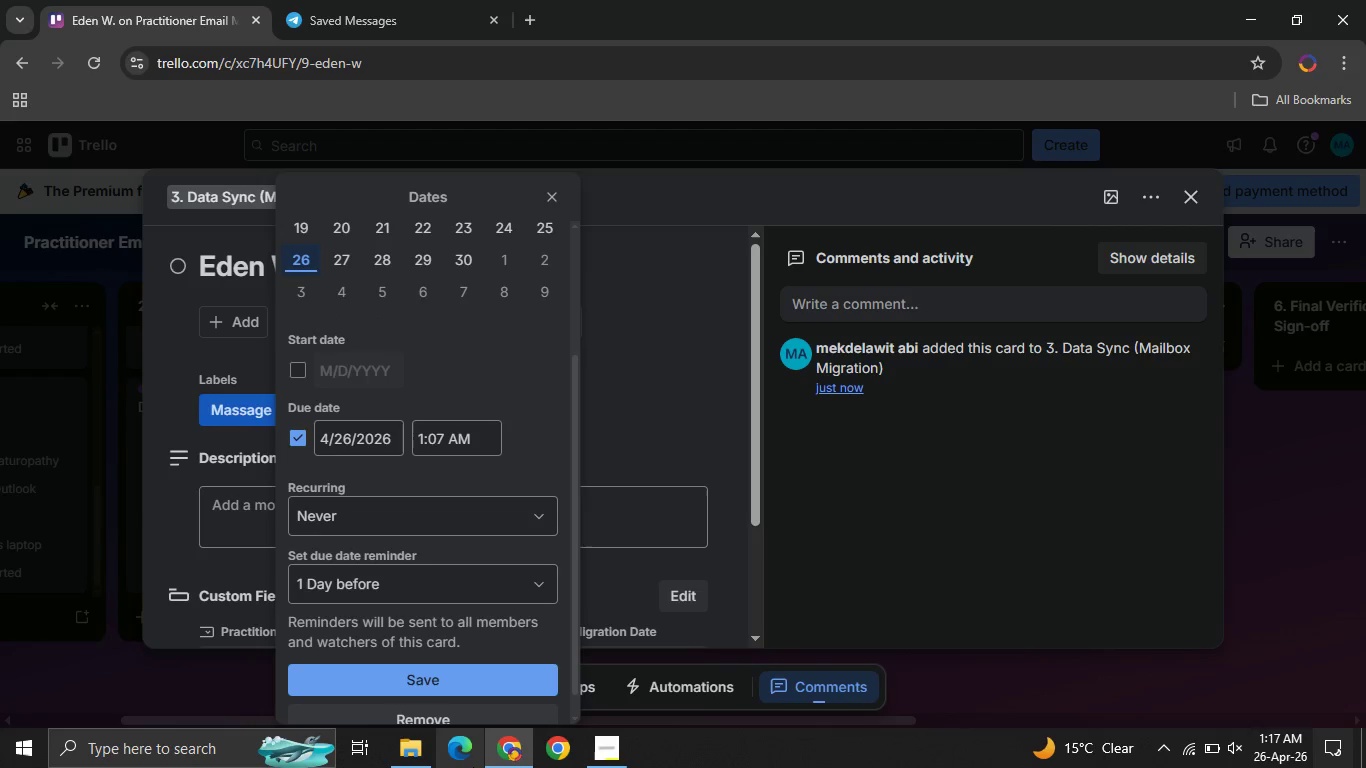 
left_click([407, 664])
 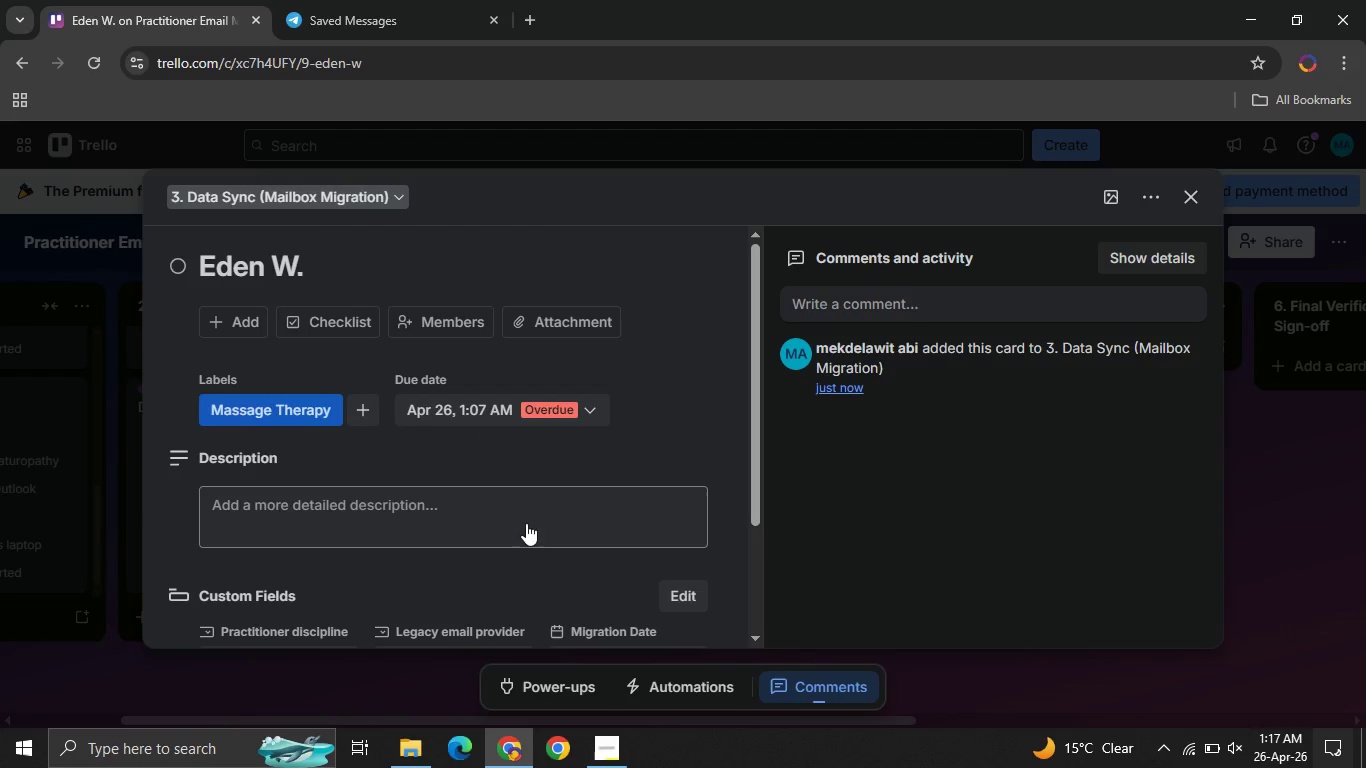 
mouse_move([457, 525])
 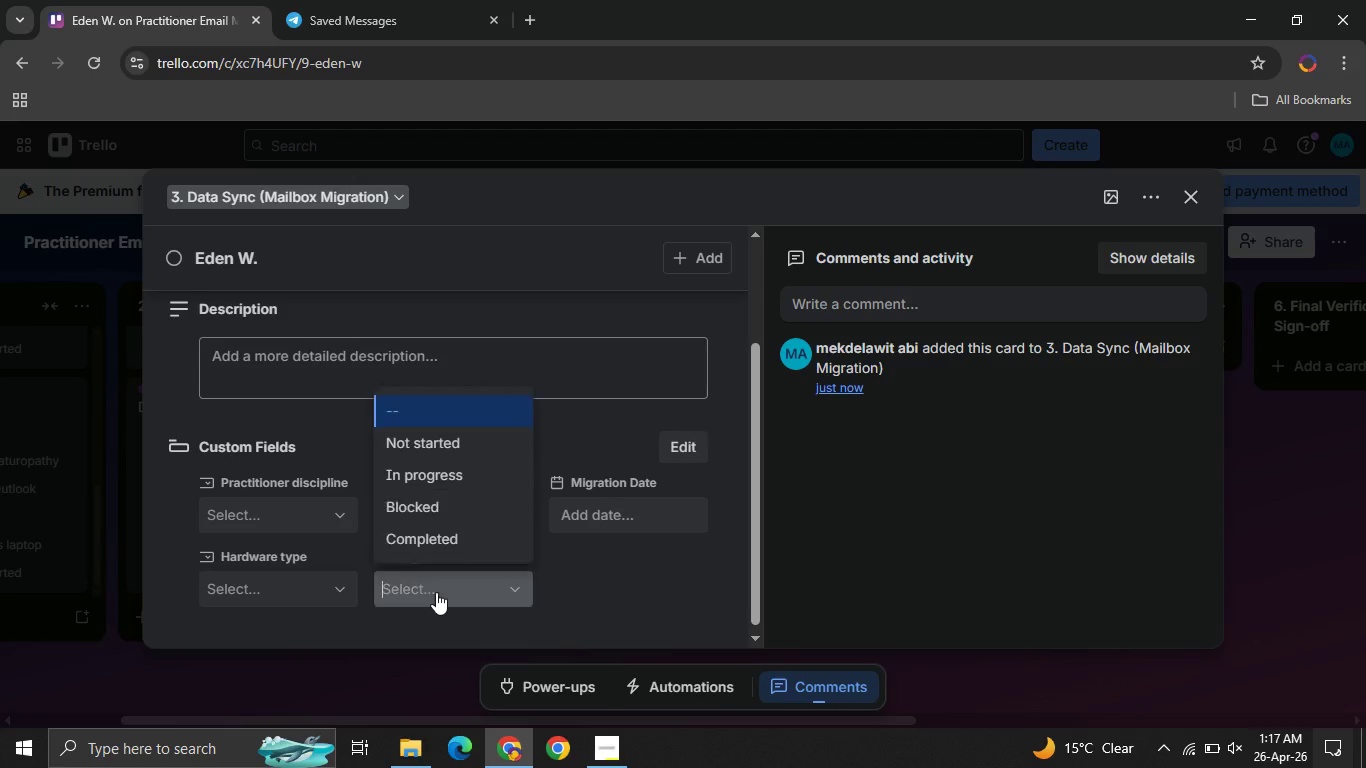 
left_click([436, 592])
 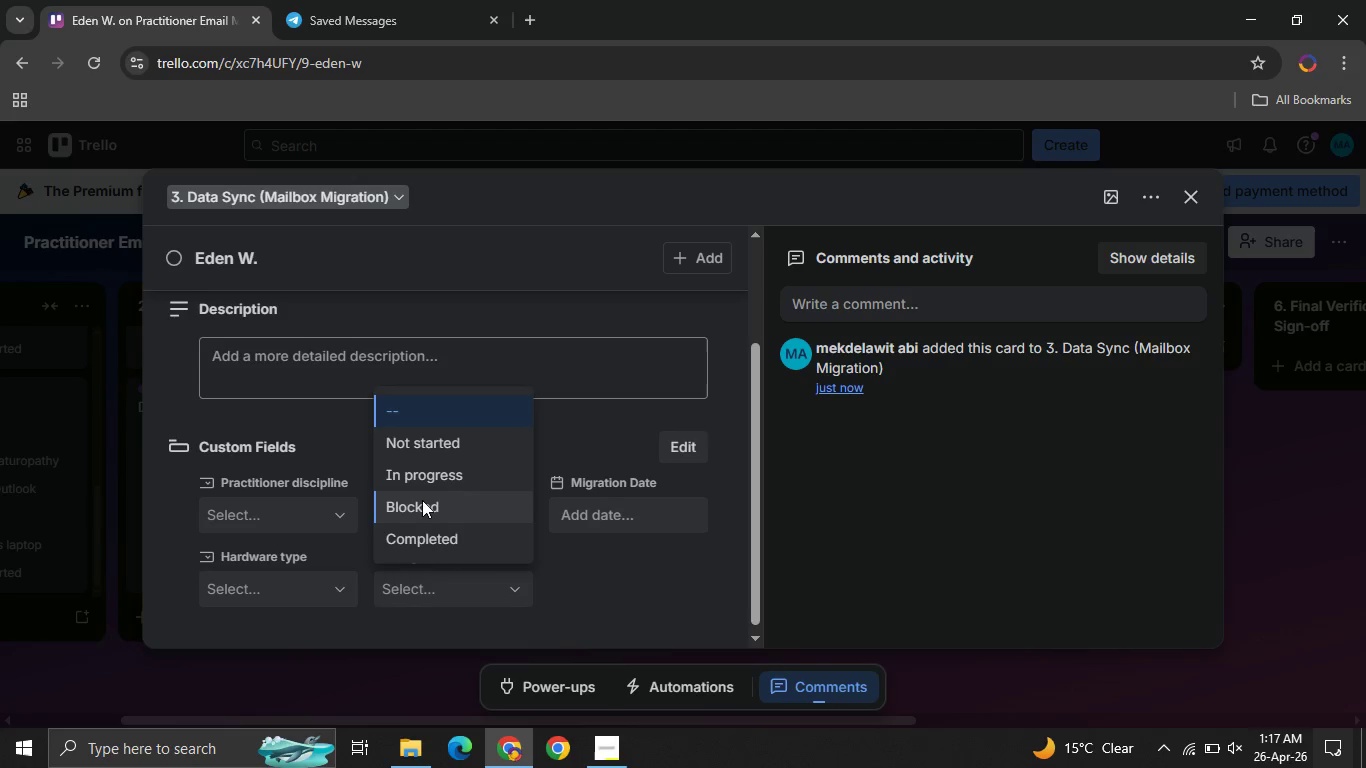 
left_click([422, 500])
 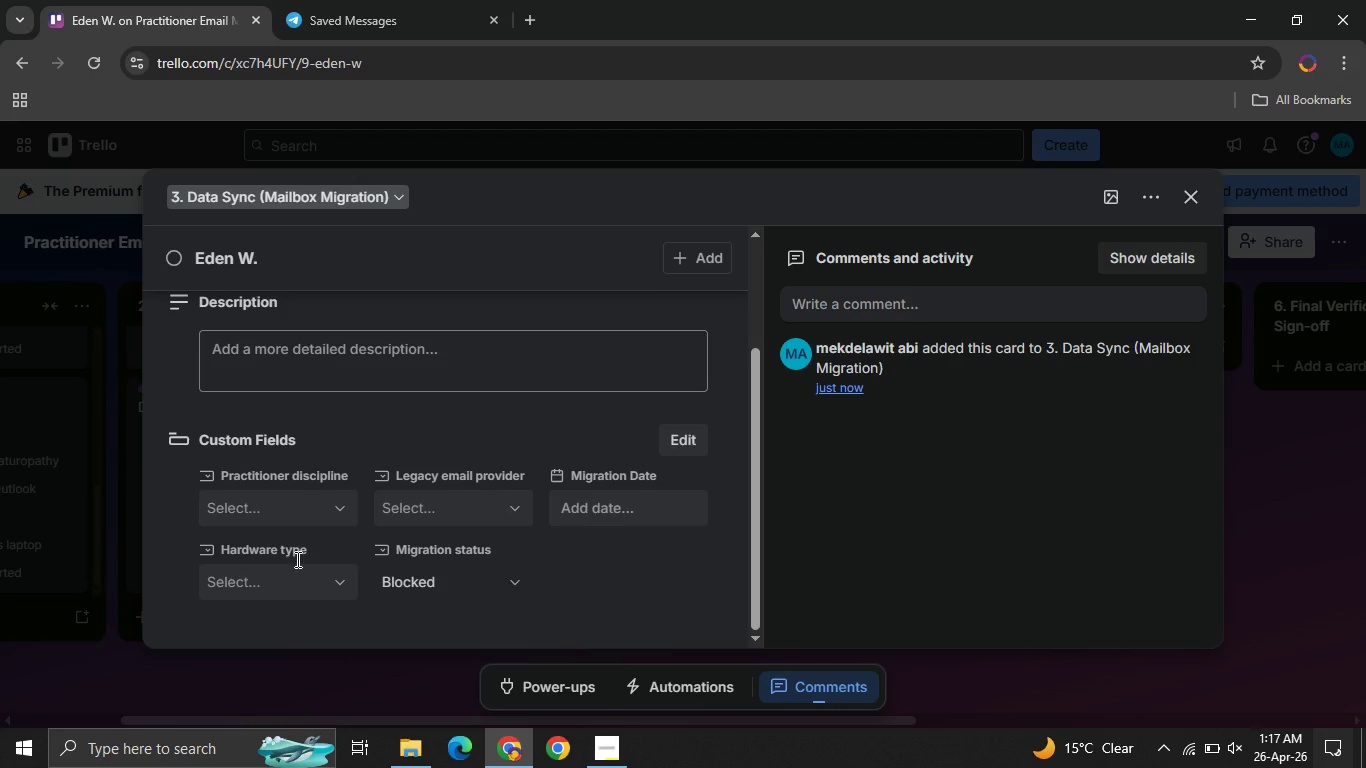 
left_click([283, 580])
 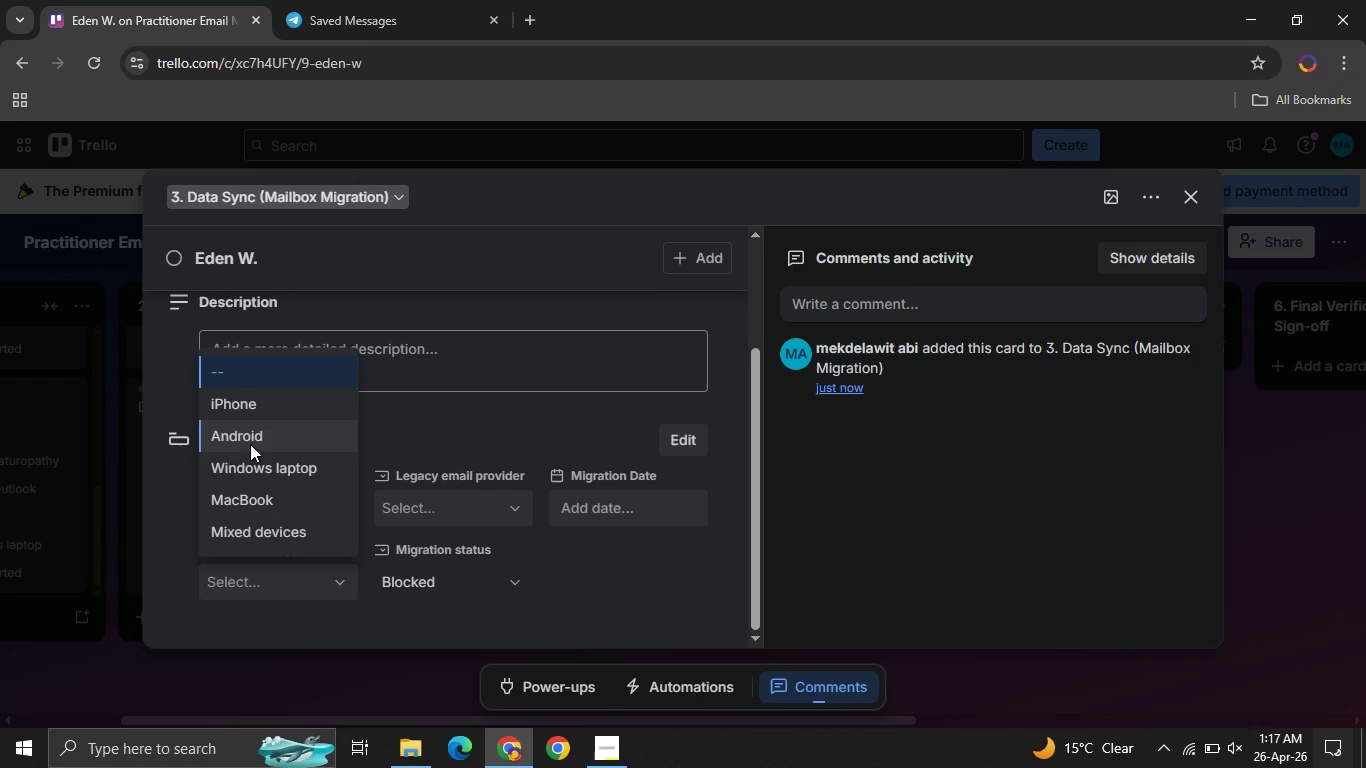 
left_click([250, 444])
 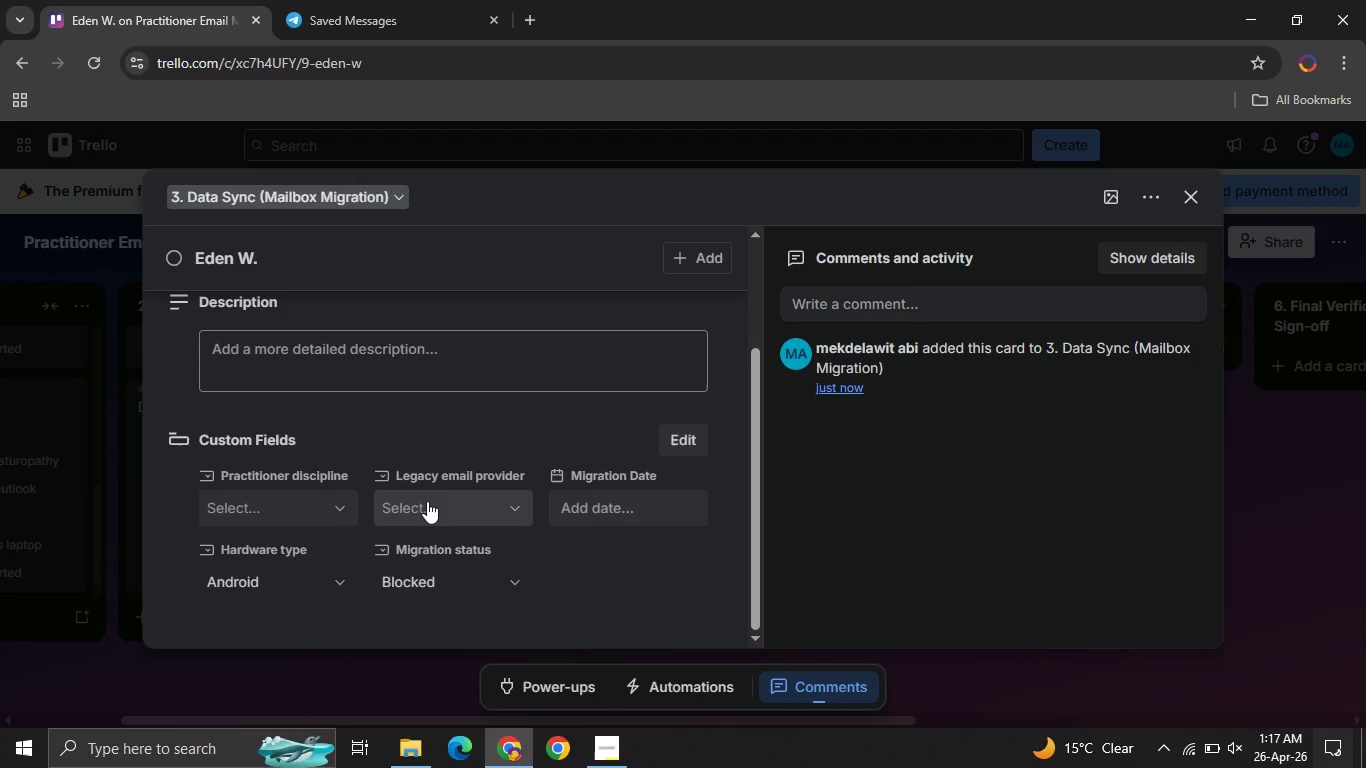 
left_click([427, 501])
 